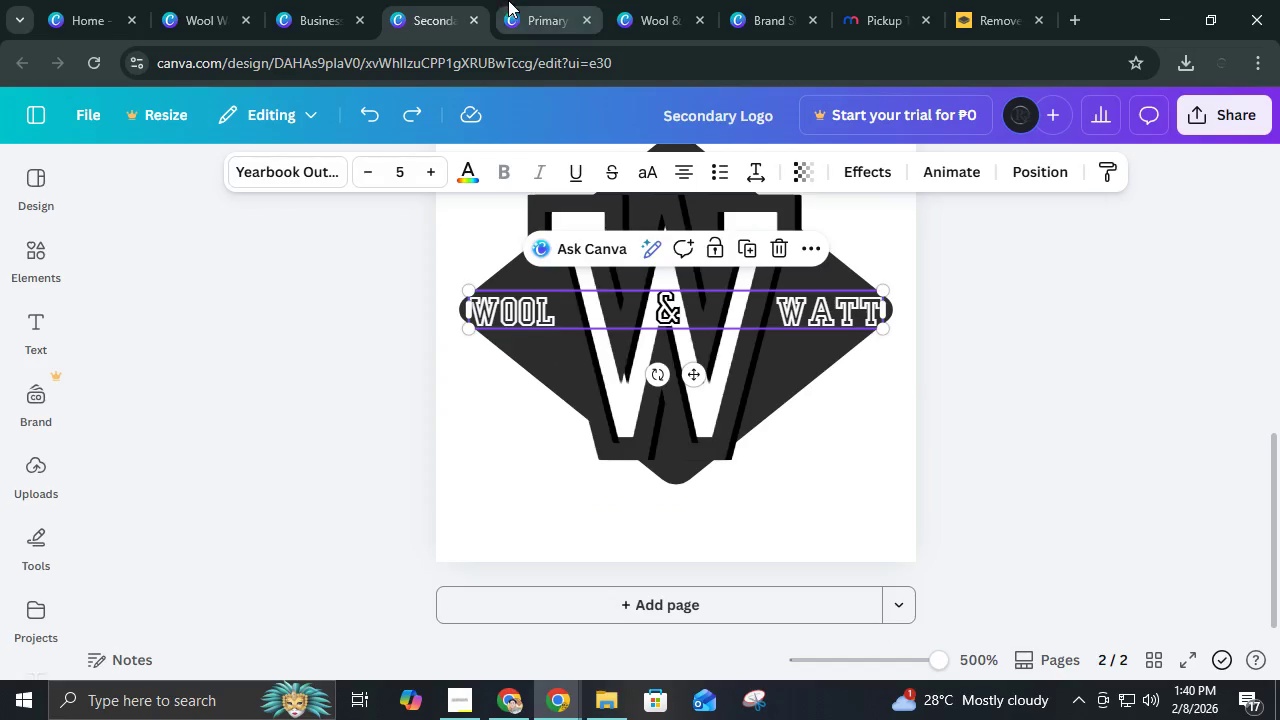 
left_click([528, 0])
 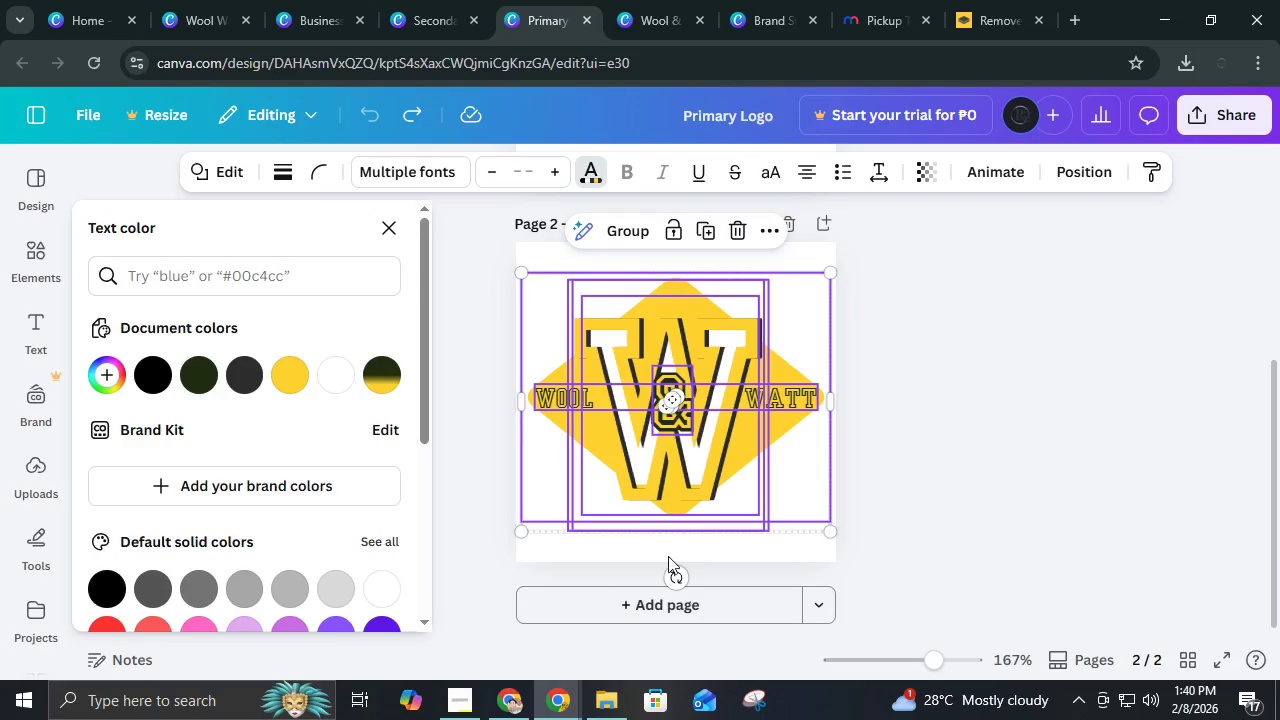 
scroll: coordinate [676, 558], scroll_direction: down, amount: 2.0
 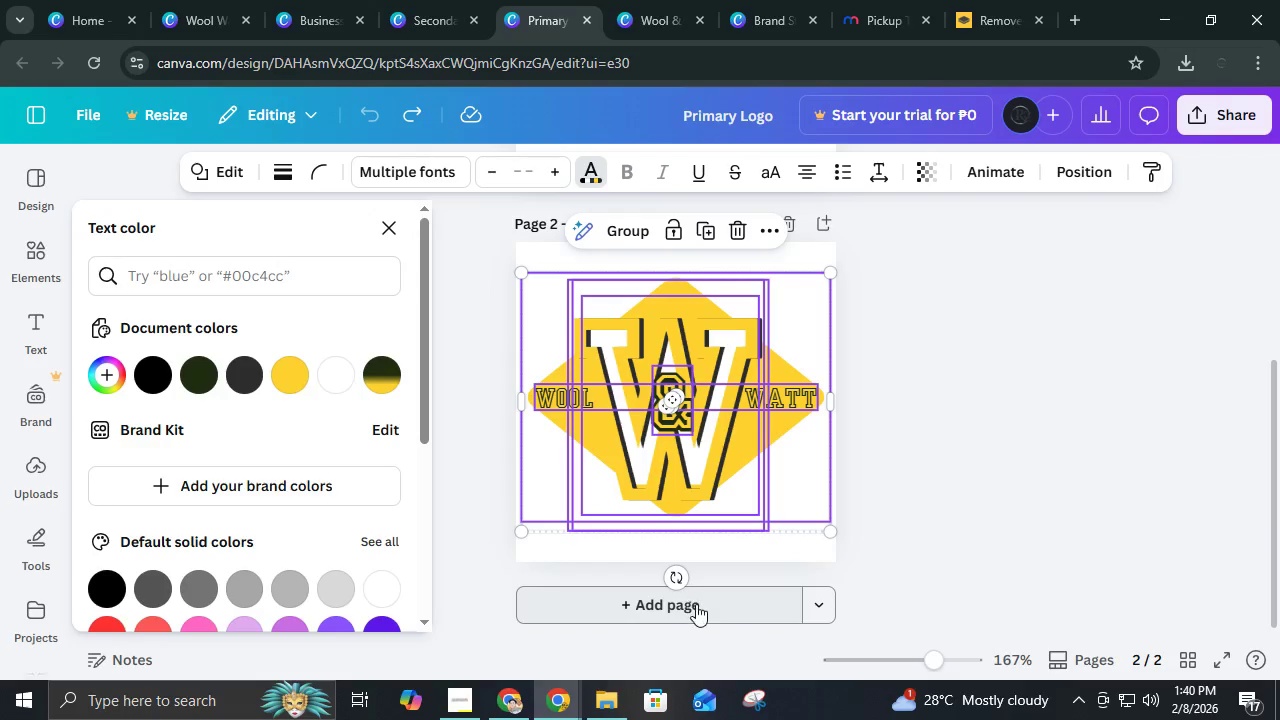 
left_click([696, 604])
 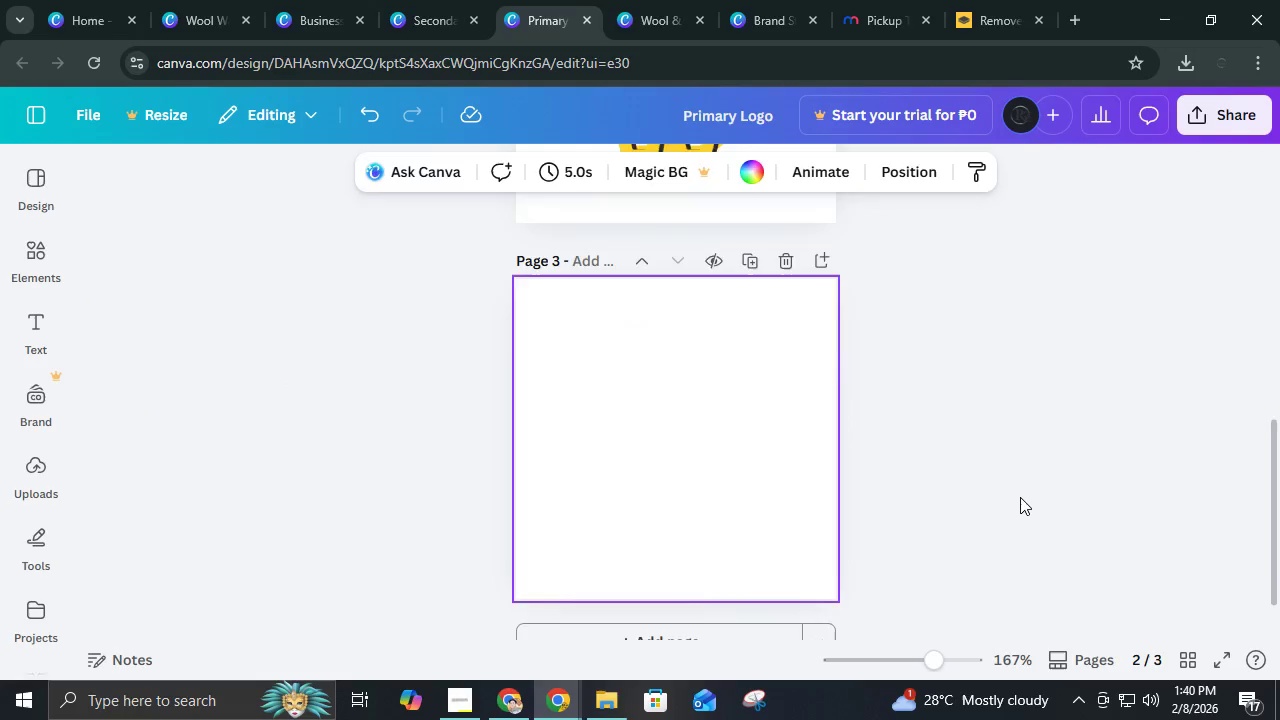 
left_click([1020, 497])
 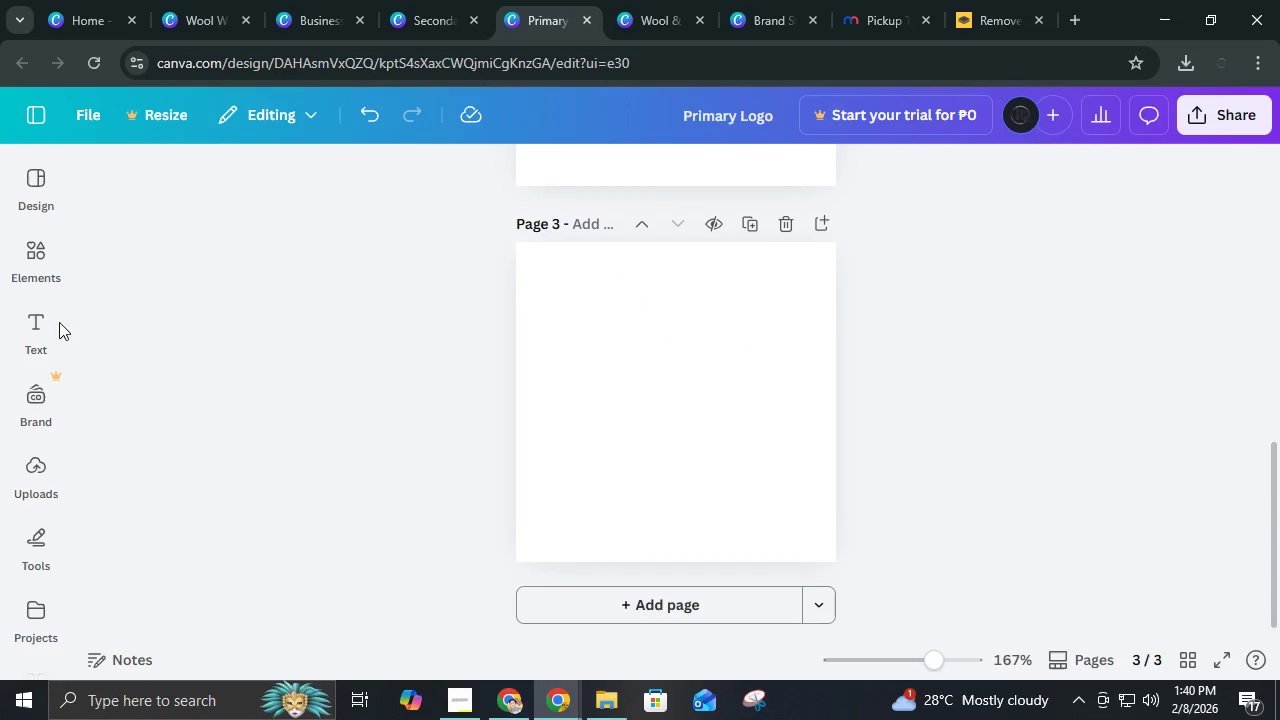 
left_click([36, 267])
 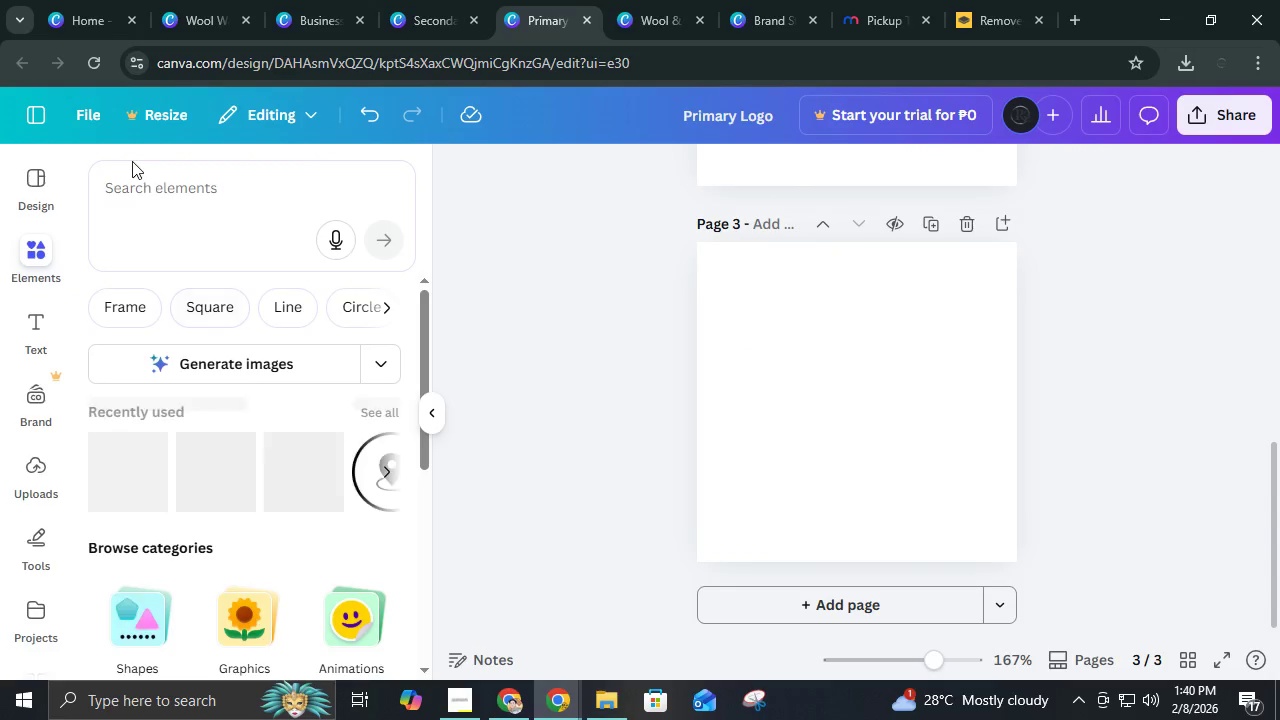 
left_click([132, 161])
 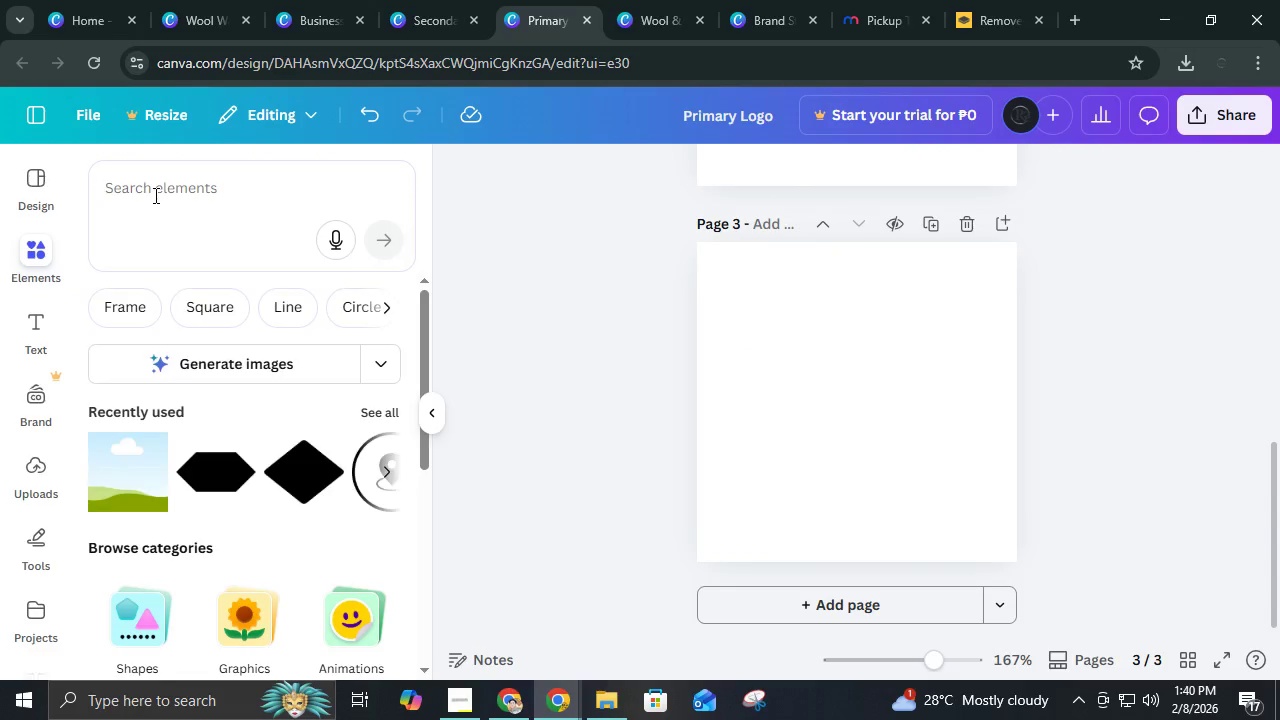 
left_click([154, 195])
 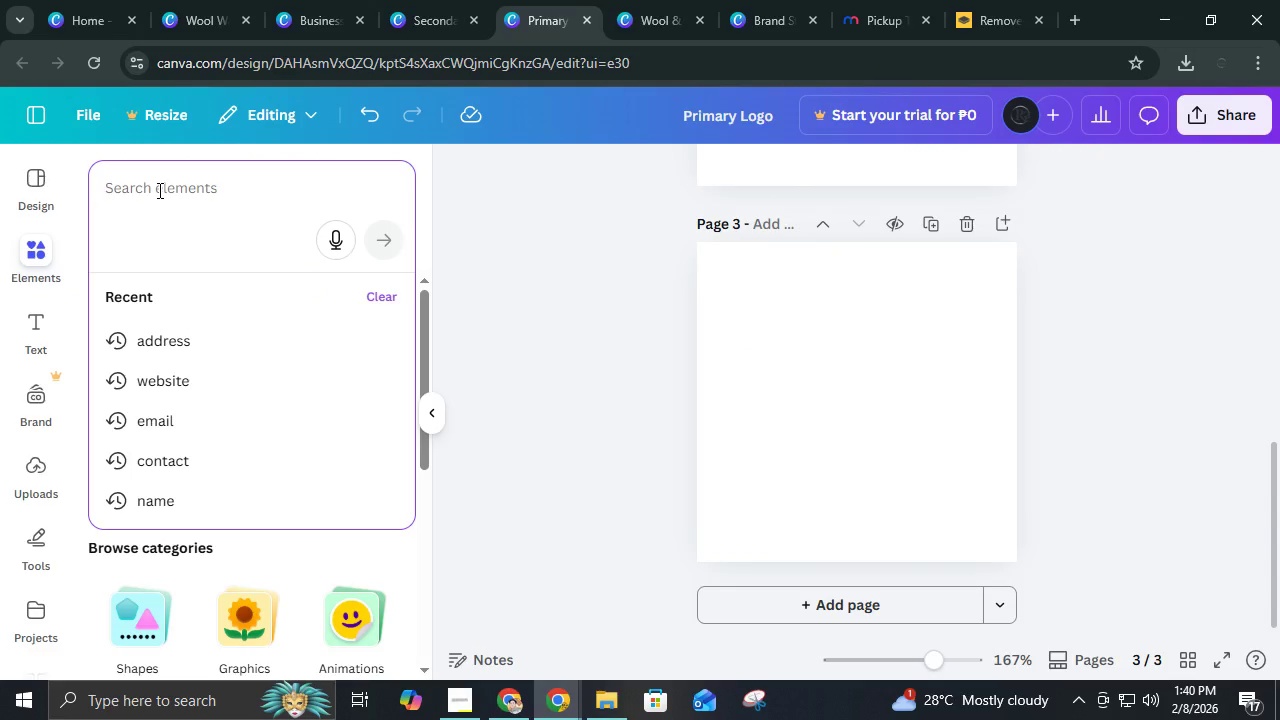 
type(pick up truck)
 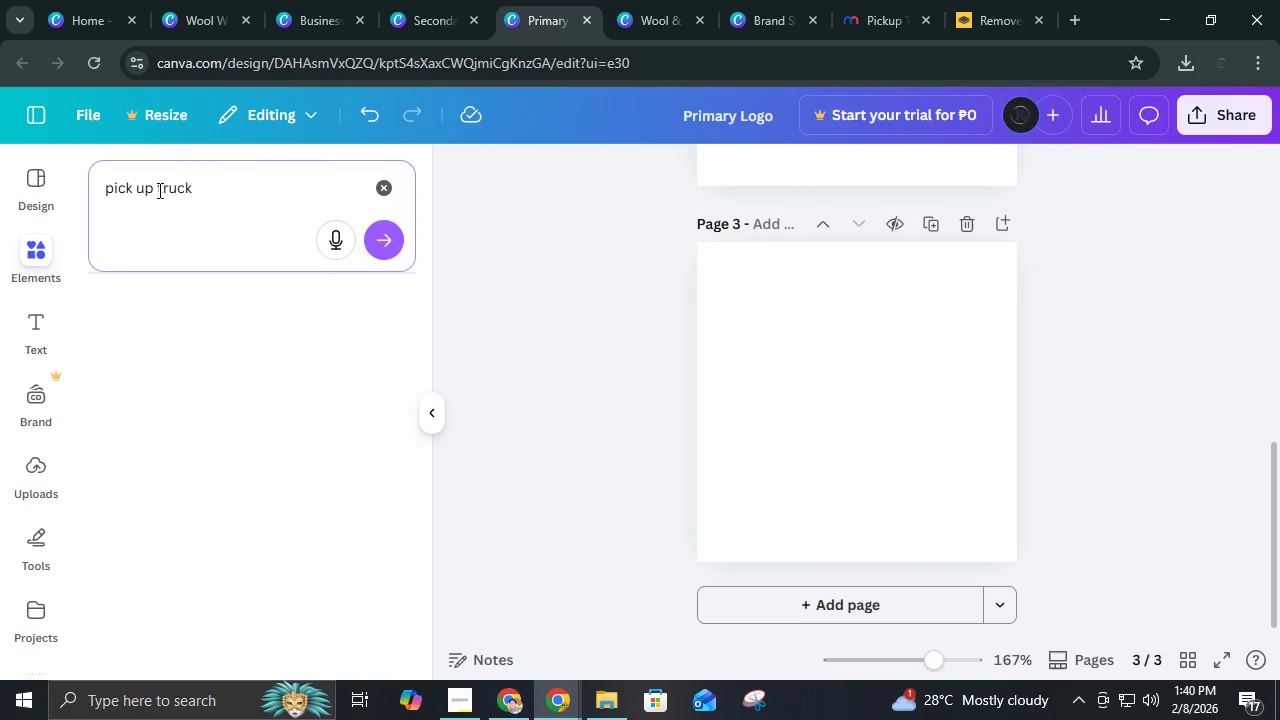 
key(Enter)
 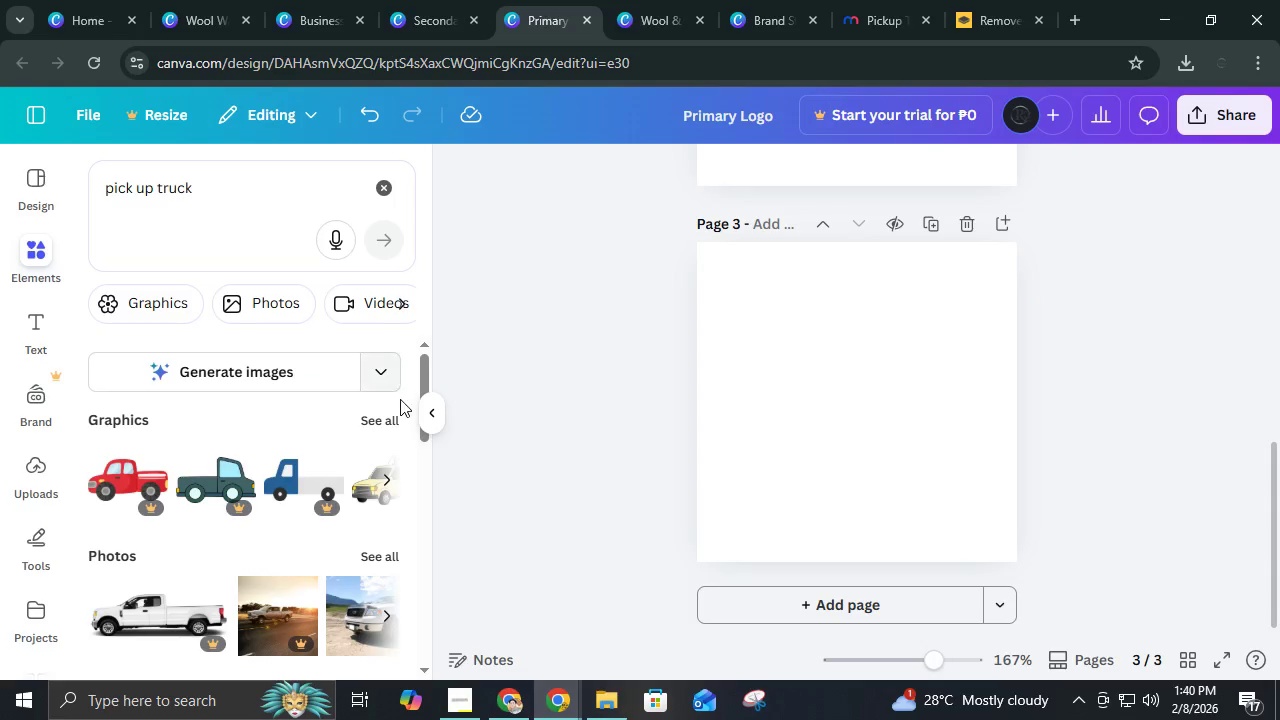 
left_click([384, 422])
 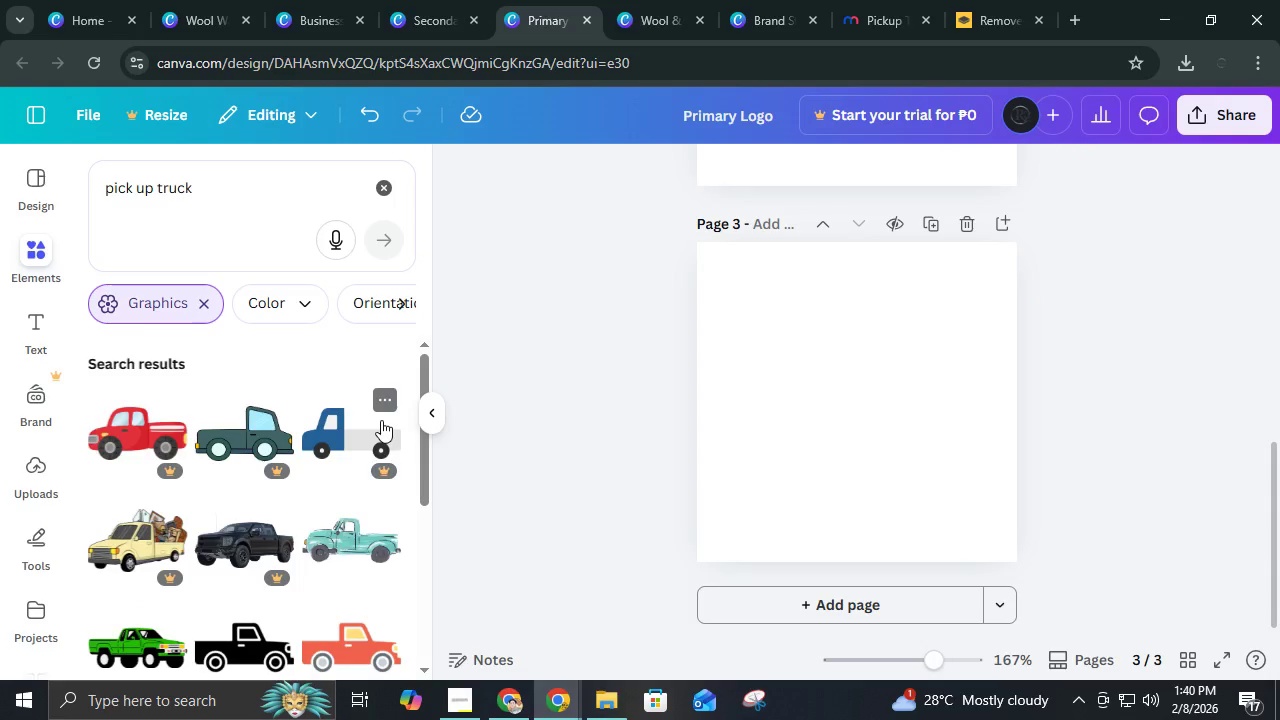 
scroll: coordinate [381, 419], scroll_direction: down, amount: 5.0
 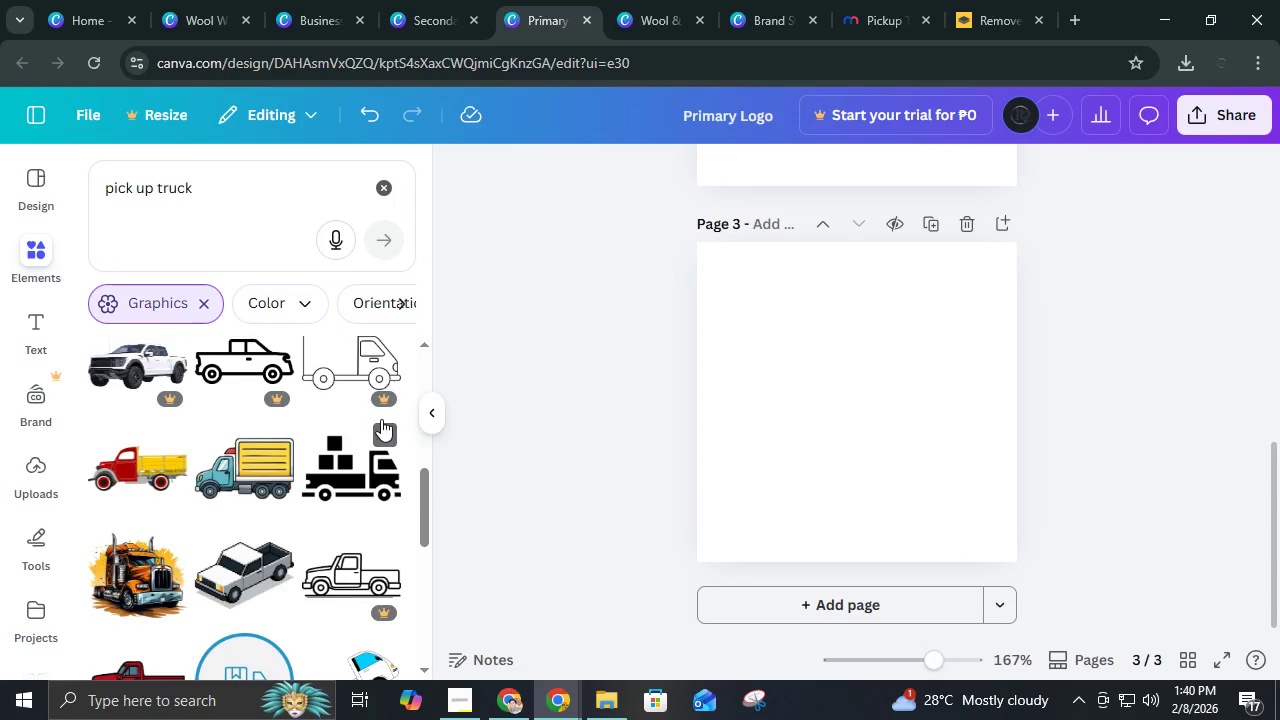 
scroll: coordinate [381, 419], scroll_direction: up, amount: 2.0
 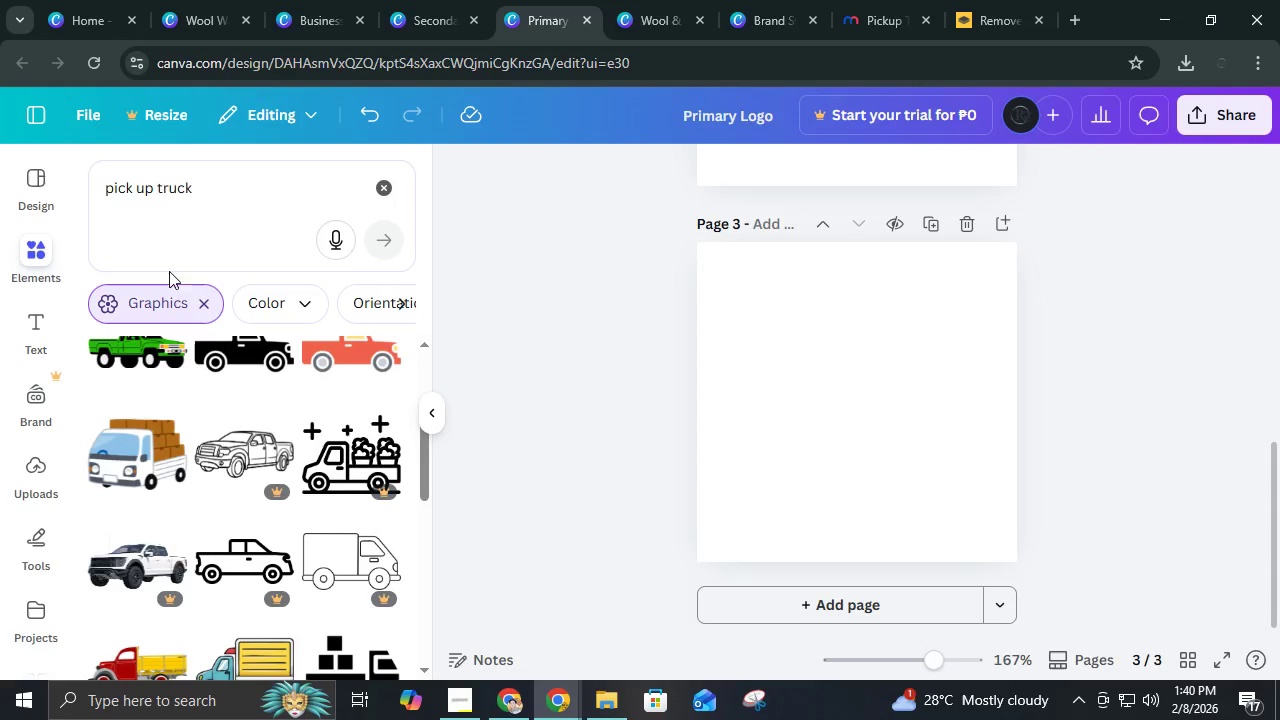 
left_click([205, 302])
 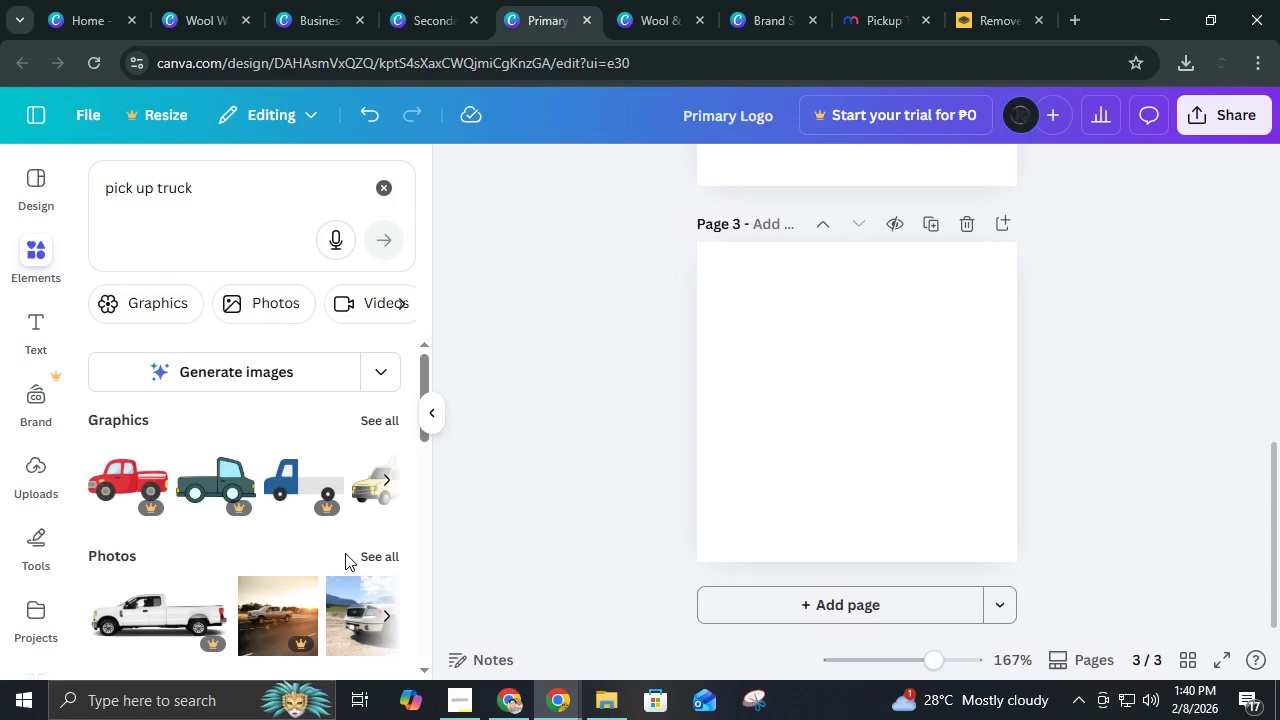 
left_click([372, 553])
 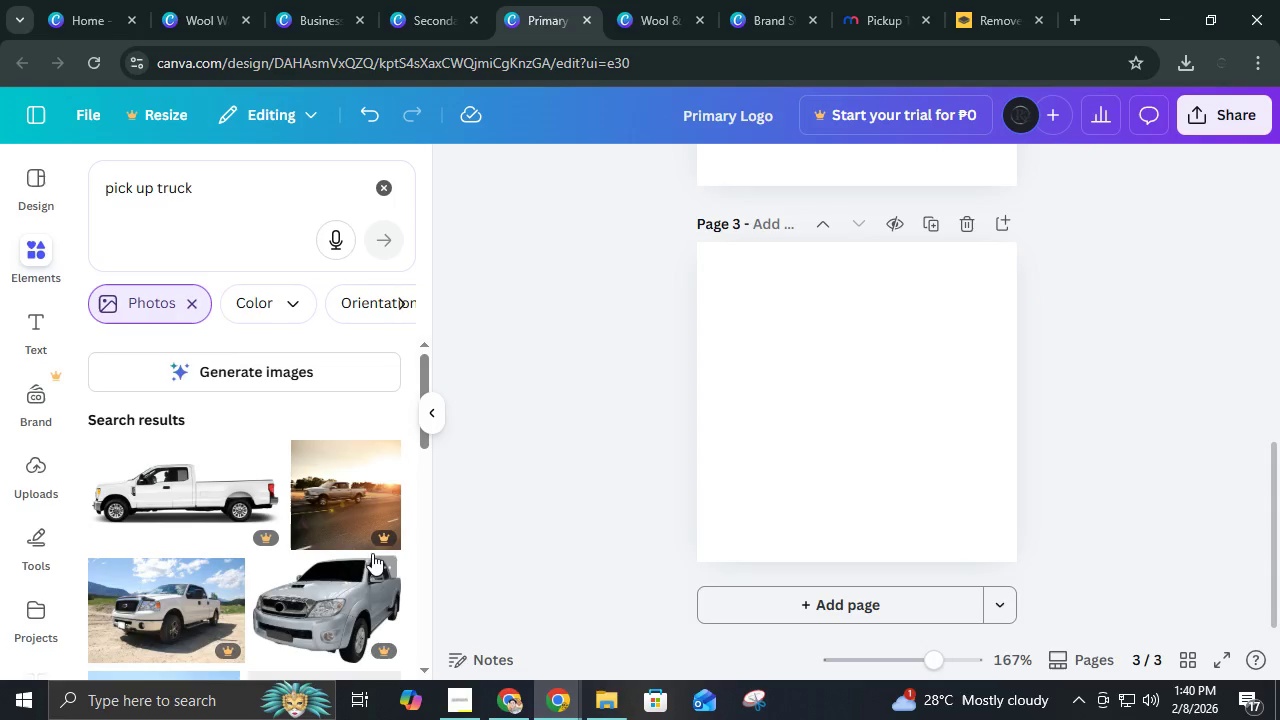 
scroll: coordinate [309, 548], scroll_direction: down, amount: 8.0
 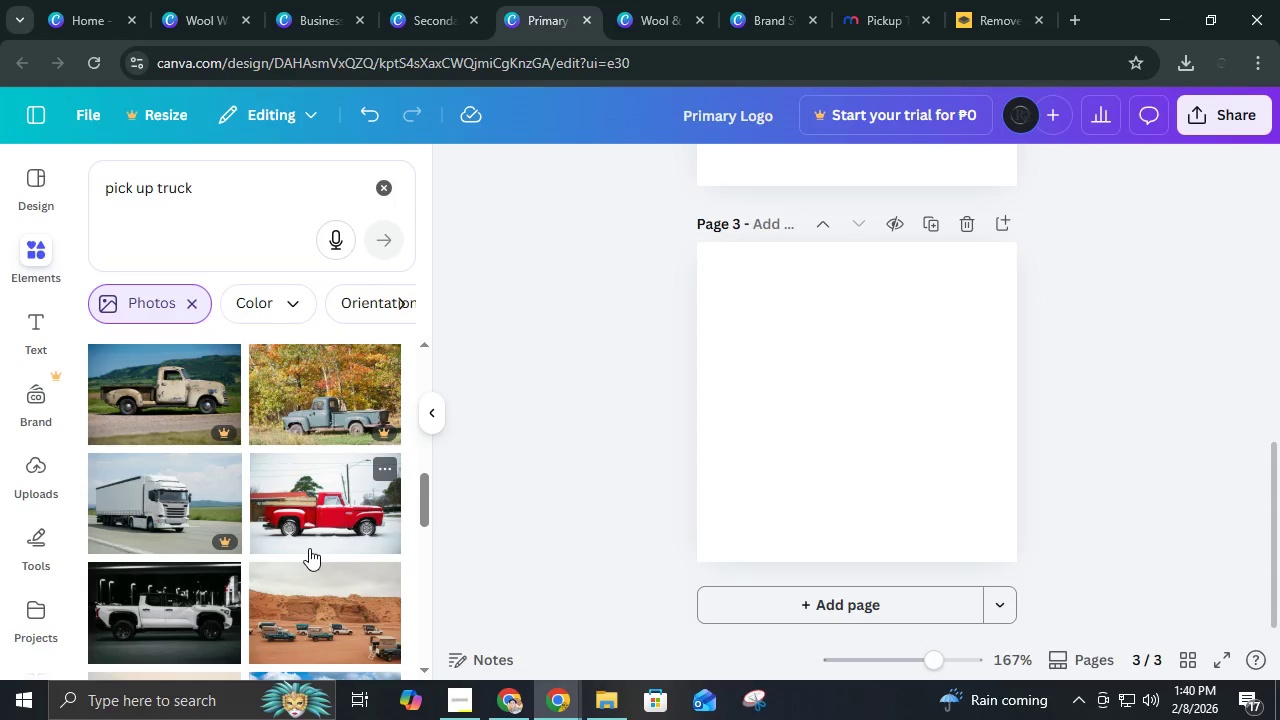 
scroll: coordinate [309, 548], scroll_direction: down, amount: 1.0
 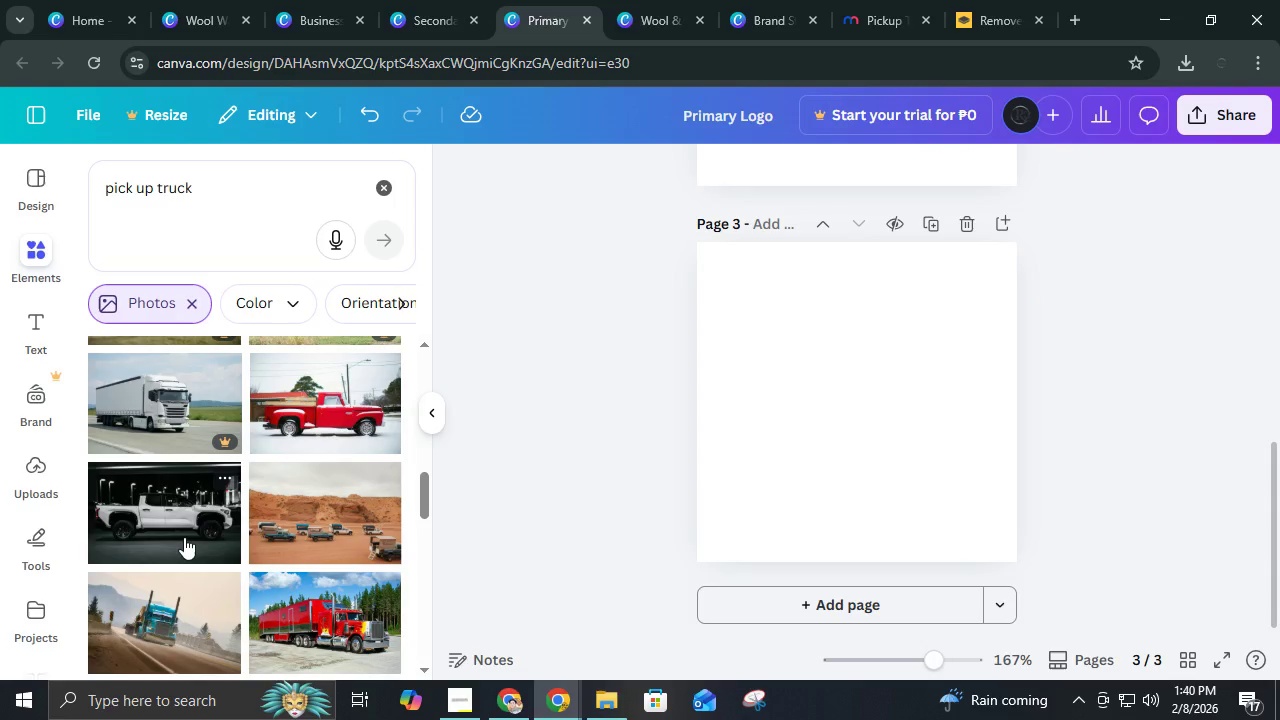 
left_click([184, 537])
 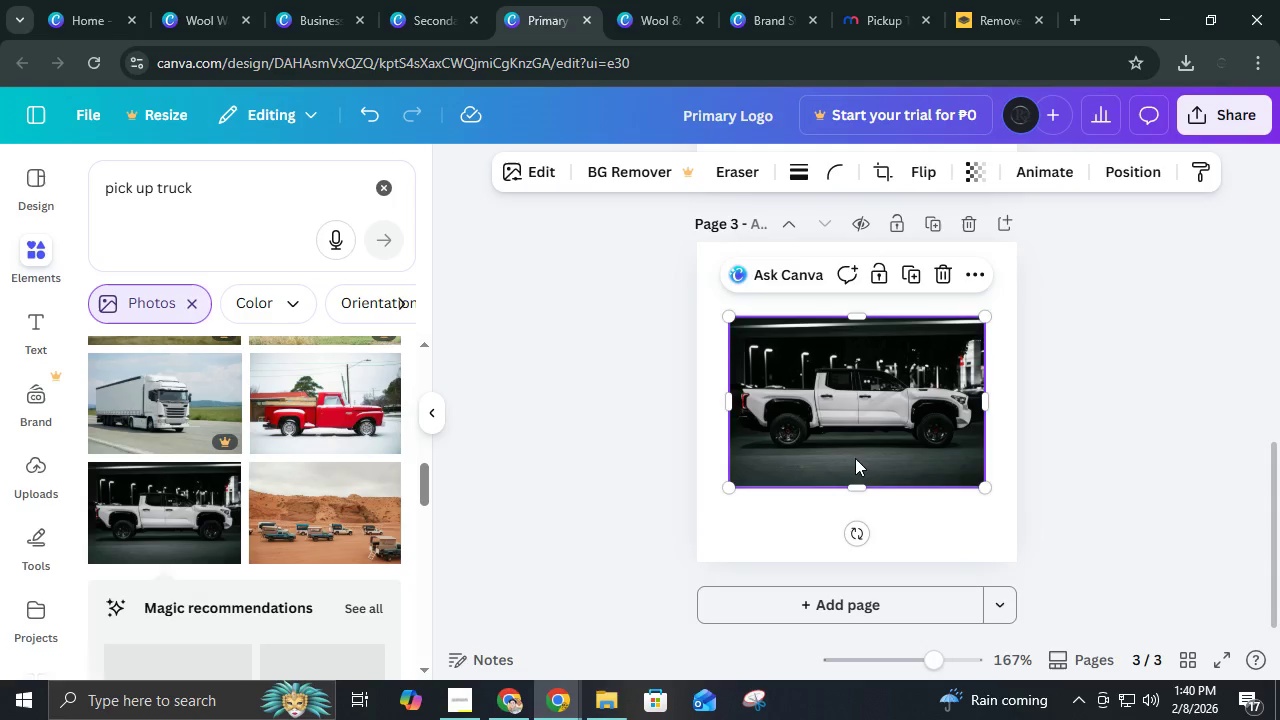 
left_click_drag(start_coordinate=[858, 451], to_coordinate=[832, 374])
 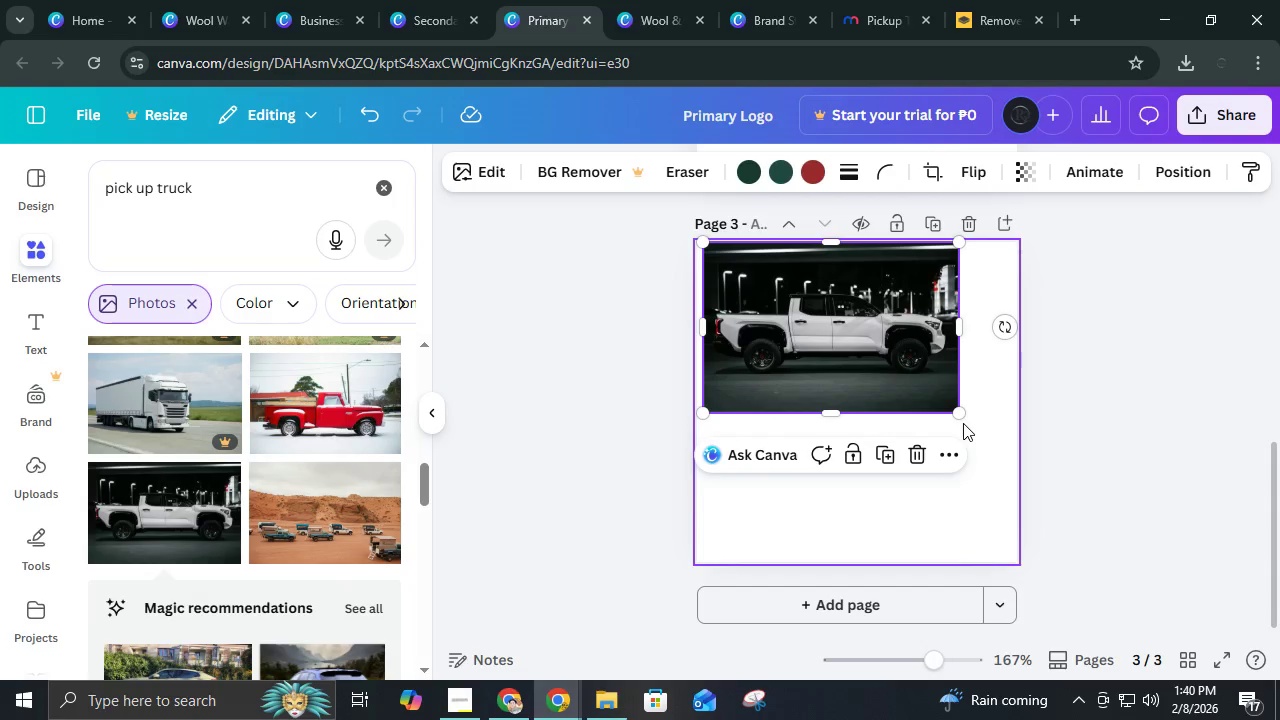 
left_click([832, 374])
 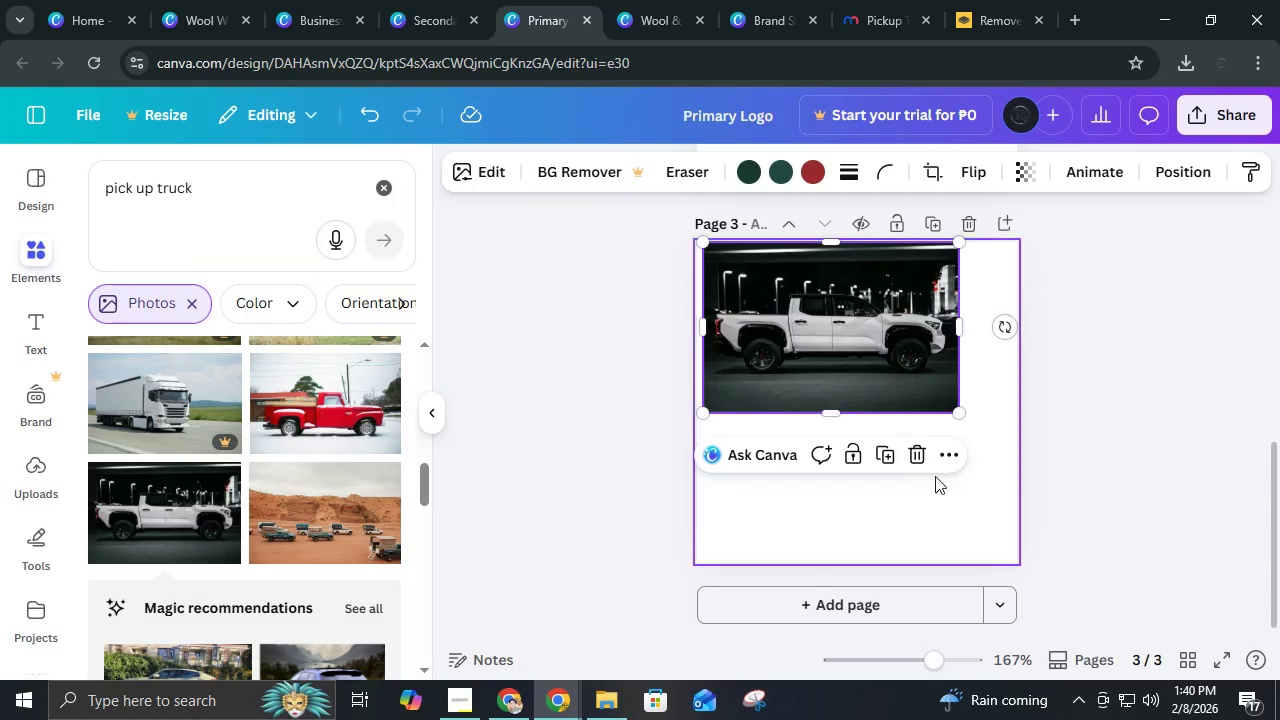 
left_click([918, 453])
 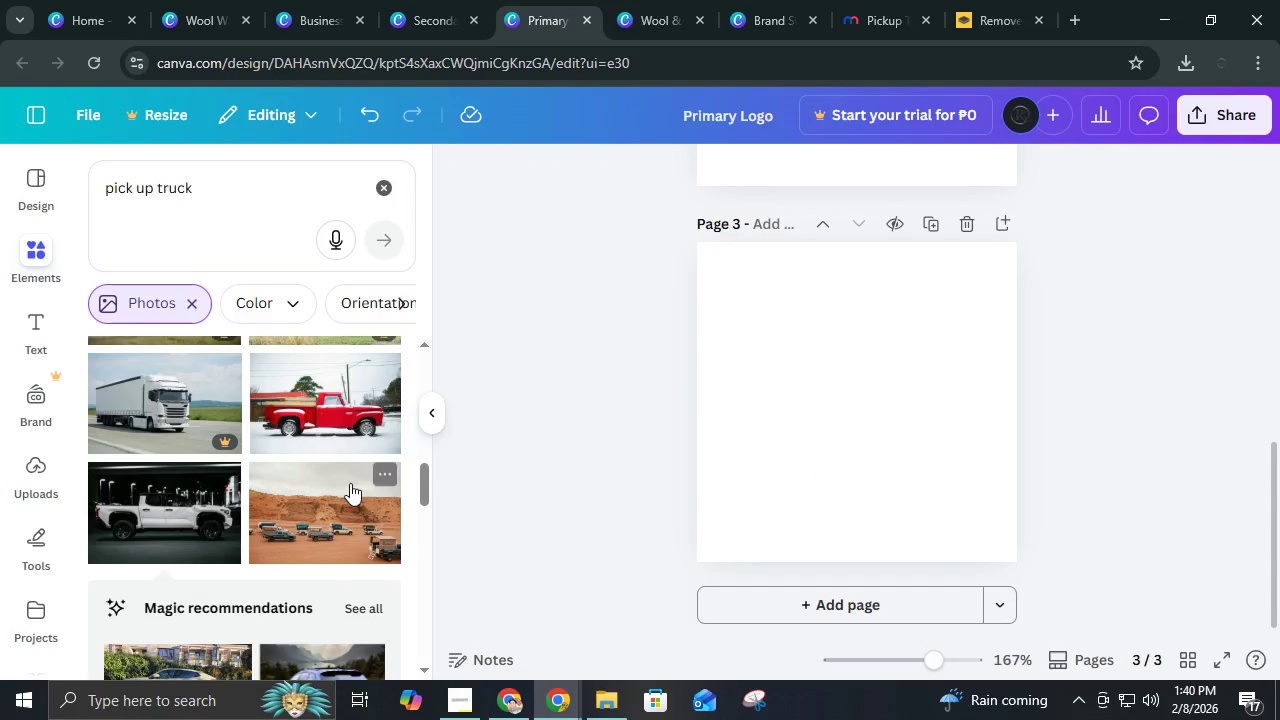 
scroll: coordinate [361, 511], scroll_direction: down, amount: 9.0
 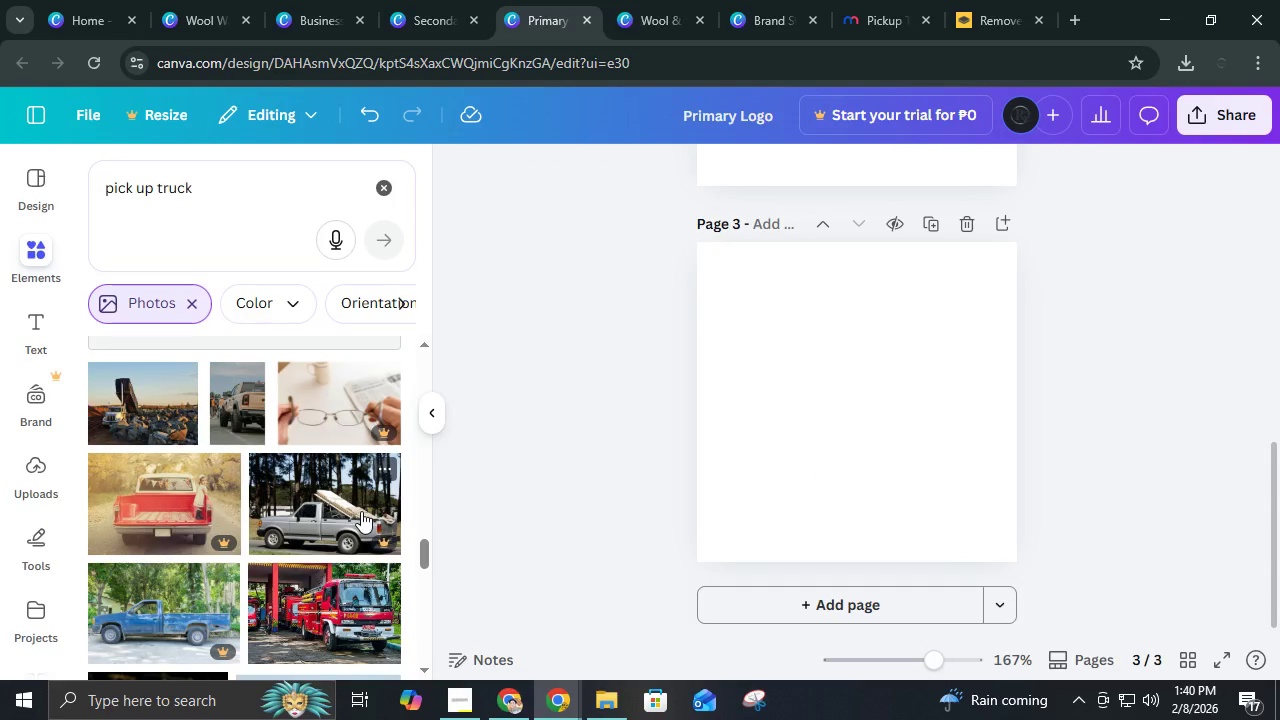 
scroll: coordinate [361, 511], scroll_direction: up, amount: 11.0
 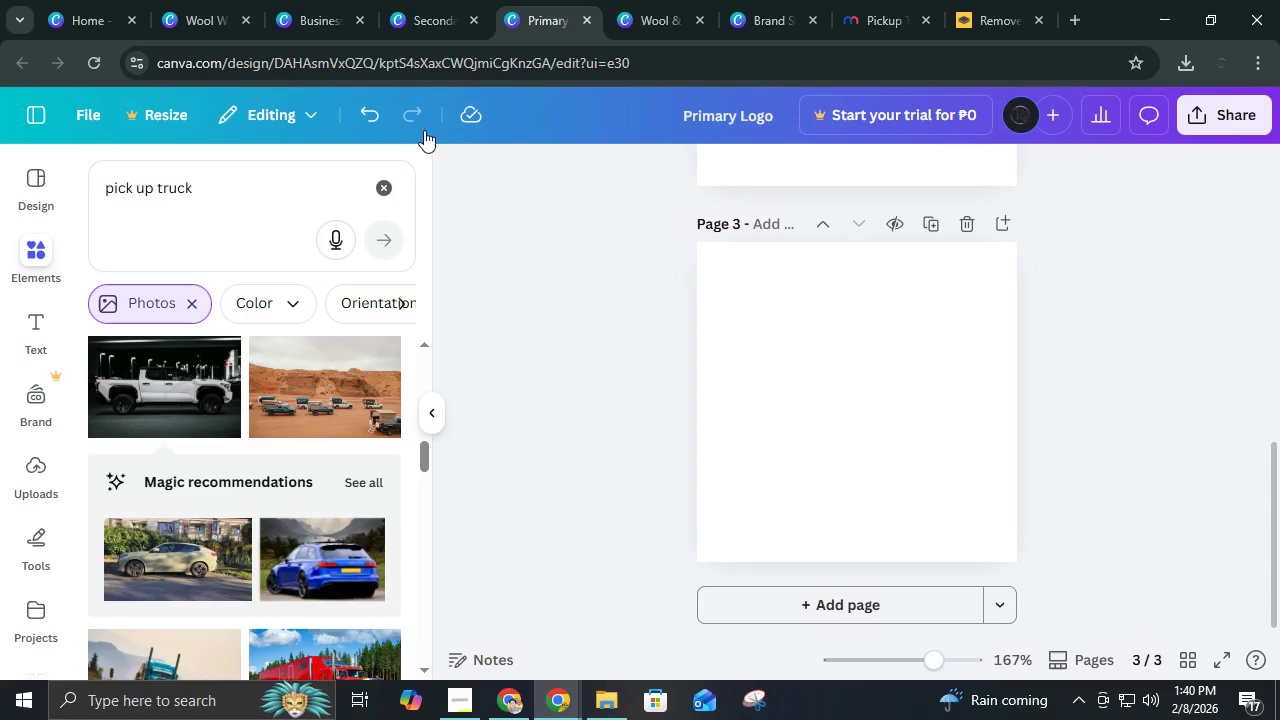 
left_click([351, 111])
 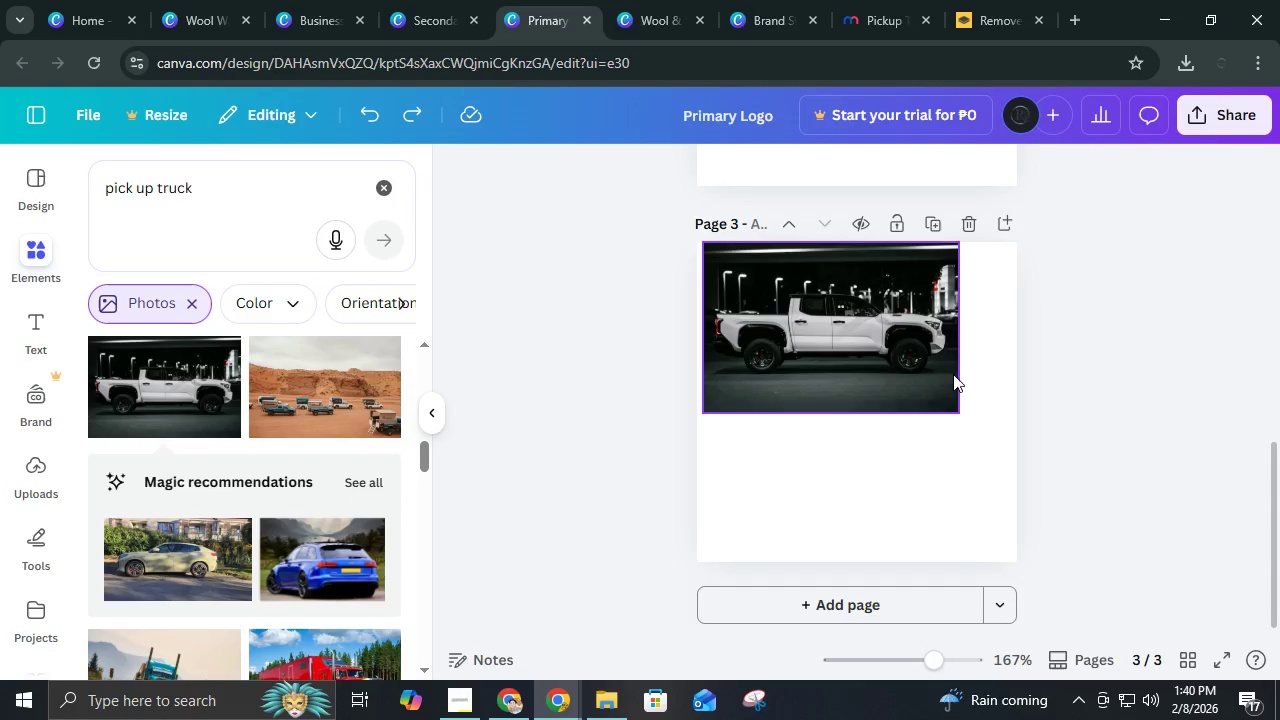 
double_click([987, 388])
 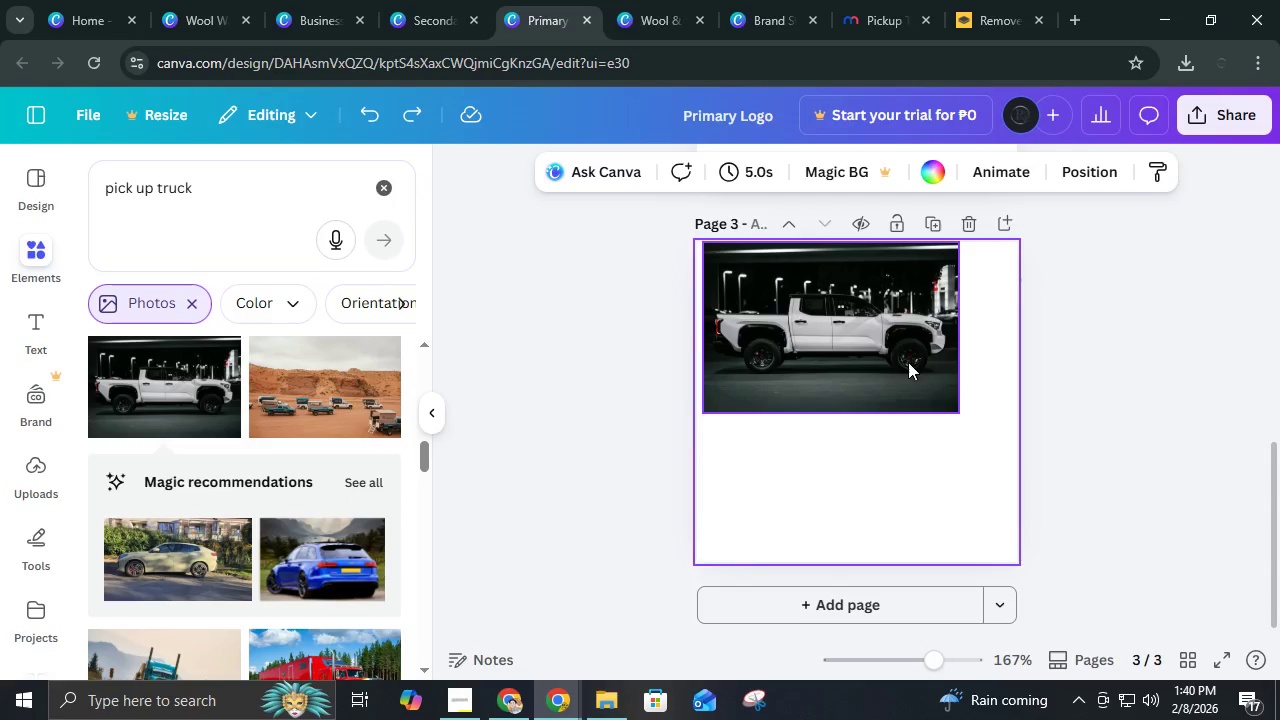 
triple_click([908, 362])
 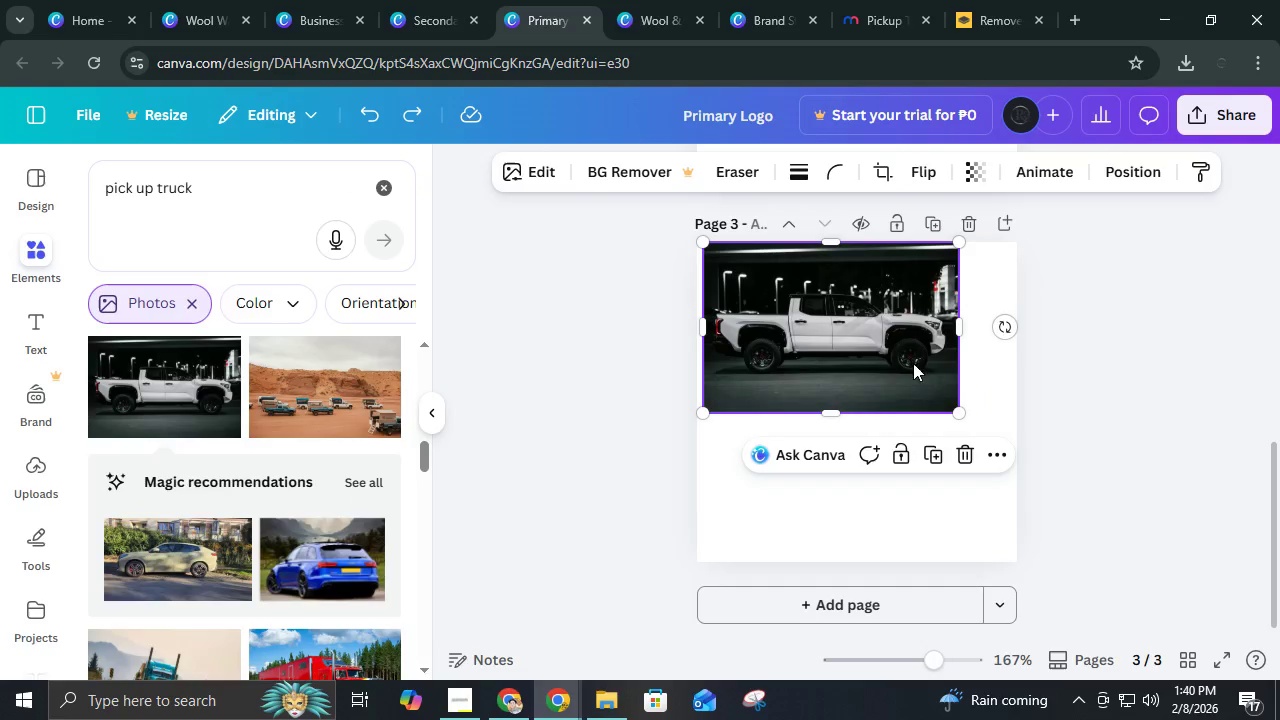 
triple_click([908, 362])
 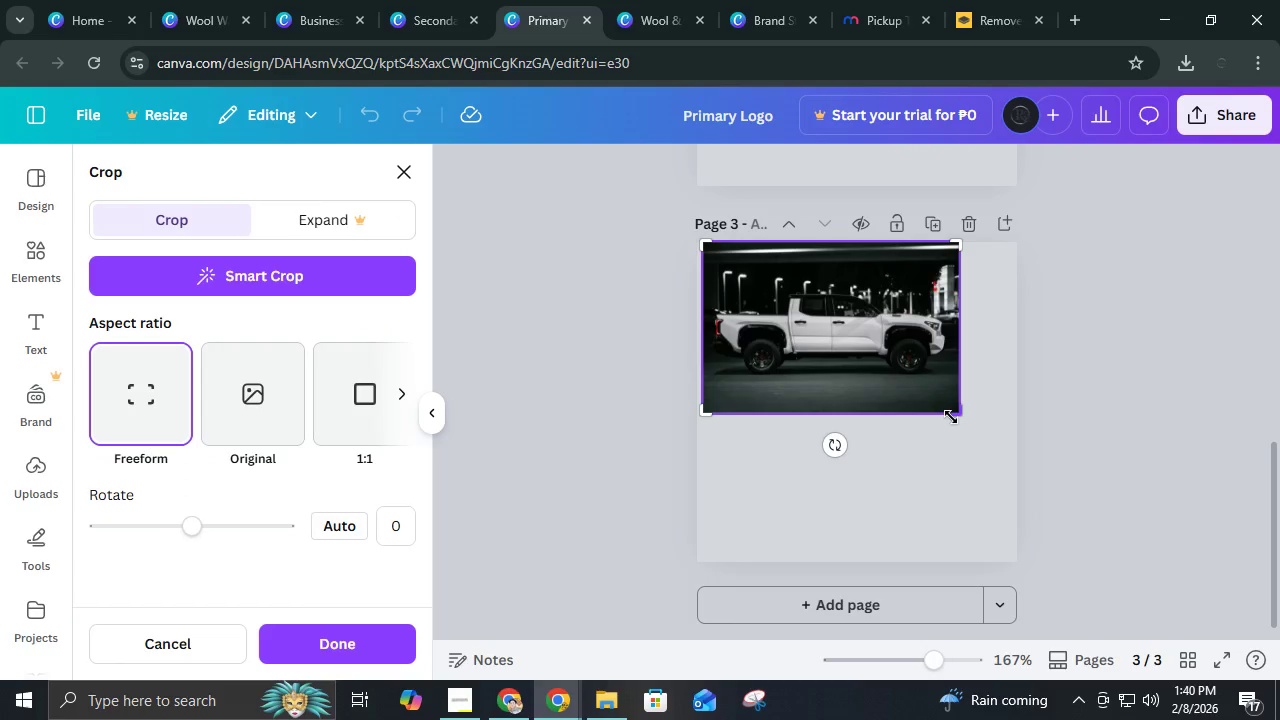 
left_click_drag(start_coordinate=[951, 417], to_coordinate=[987, 439])
 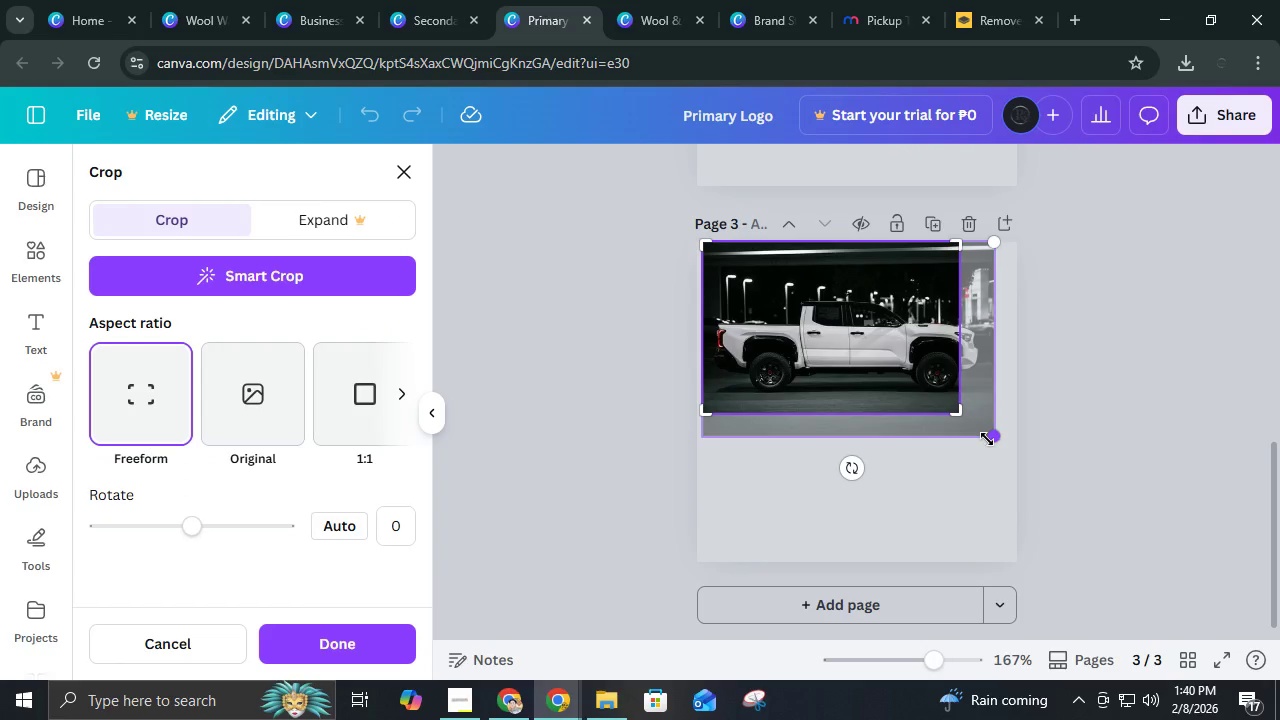 
key(Escape)
 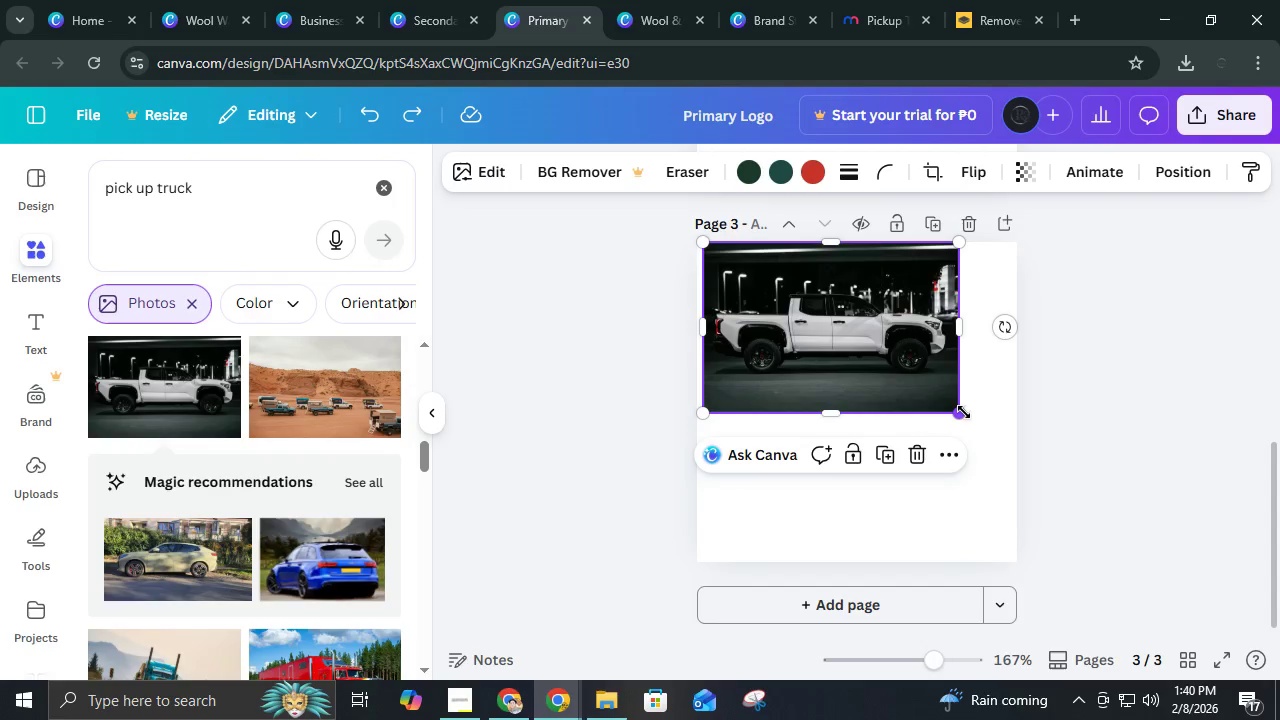 
left_click_drag(start_coordinate=[964, 412], to_coordinate=[1018, 461])
 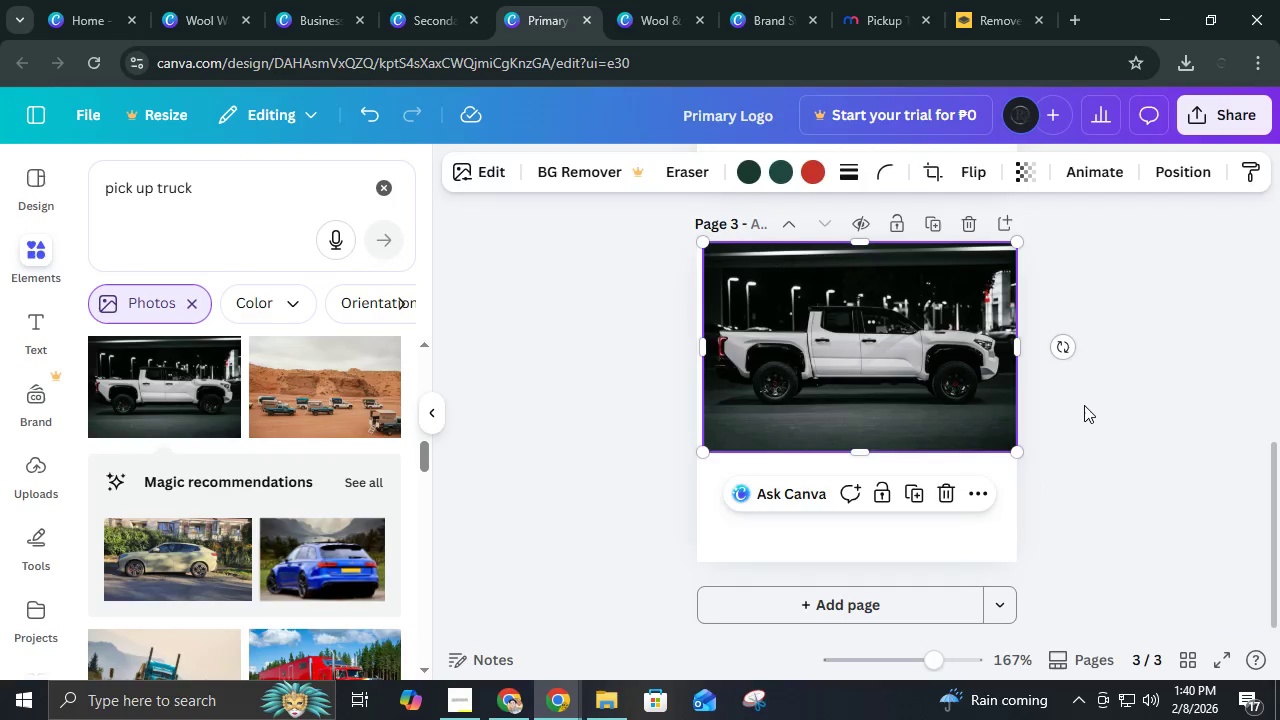 
left_click([1084, 405])
 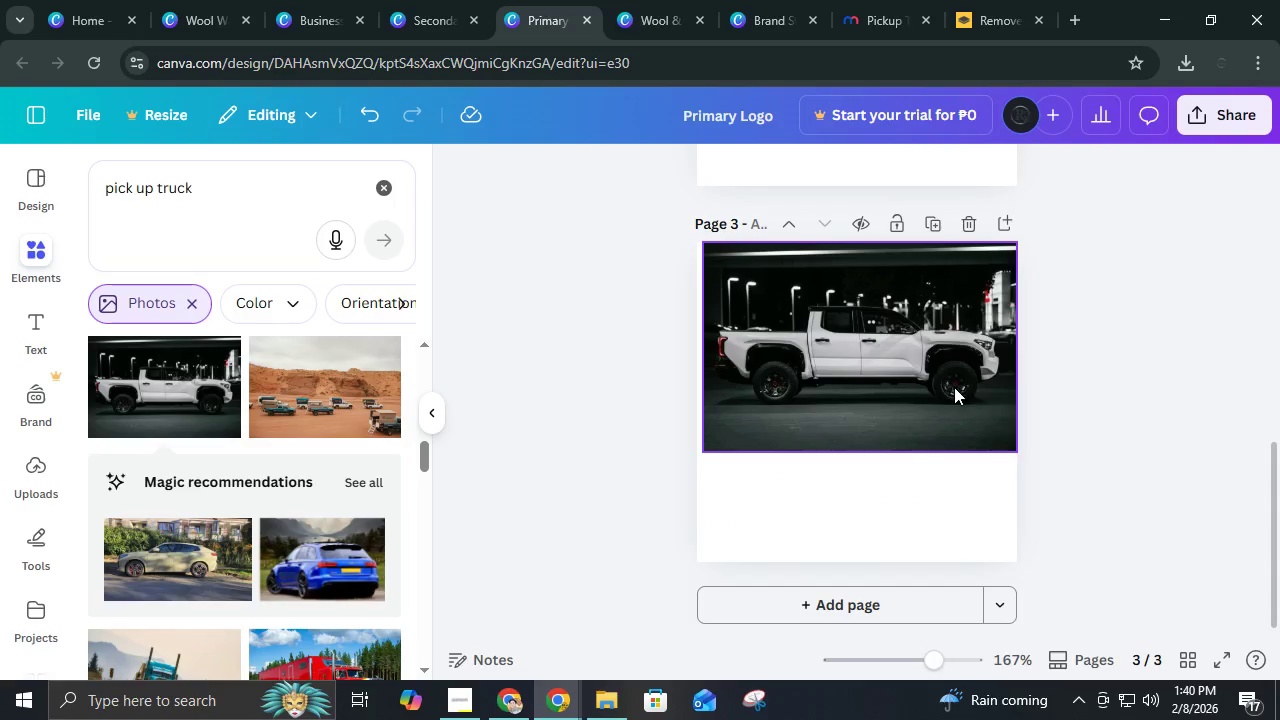 
left_click_drag(start_coordinate=[954, 387], to_coordinate=[951, 439])
 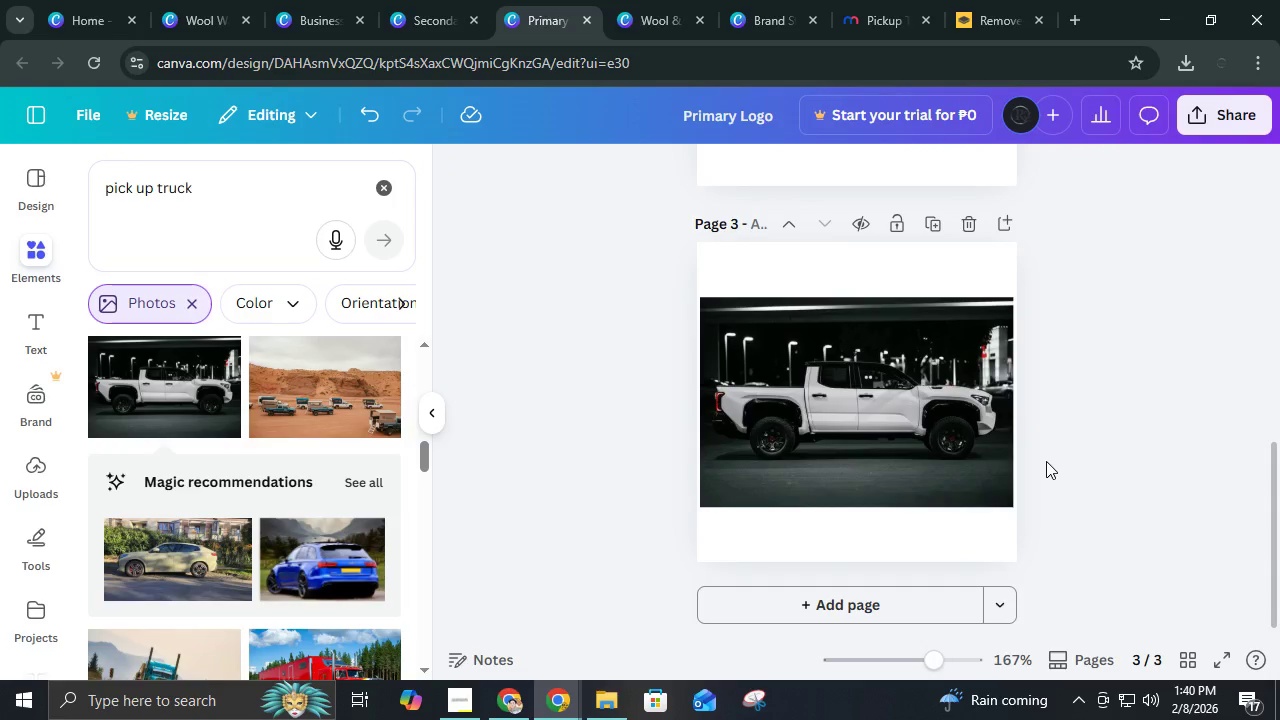 
hold_key(key=ControlLeft, duration=0.55)
scroll: coordinate [781, 366], scroll_direction: up, amount: 11.0
 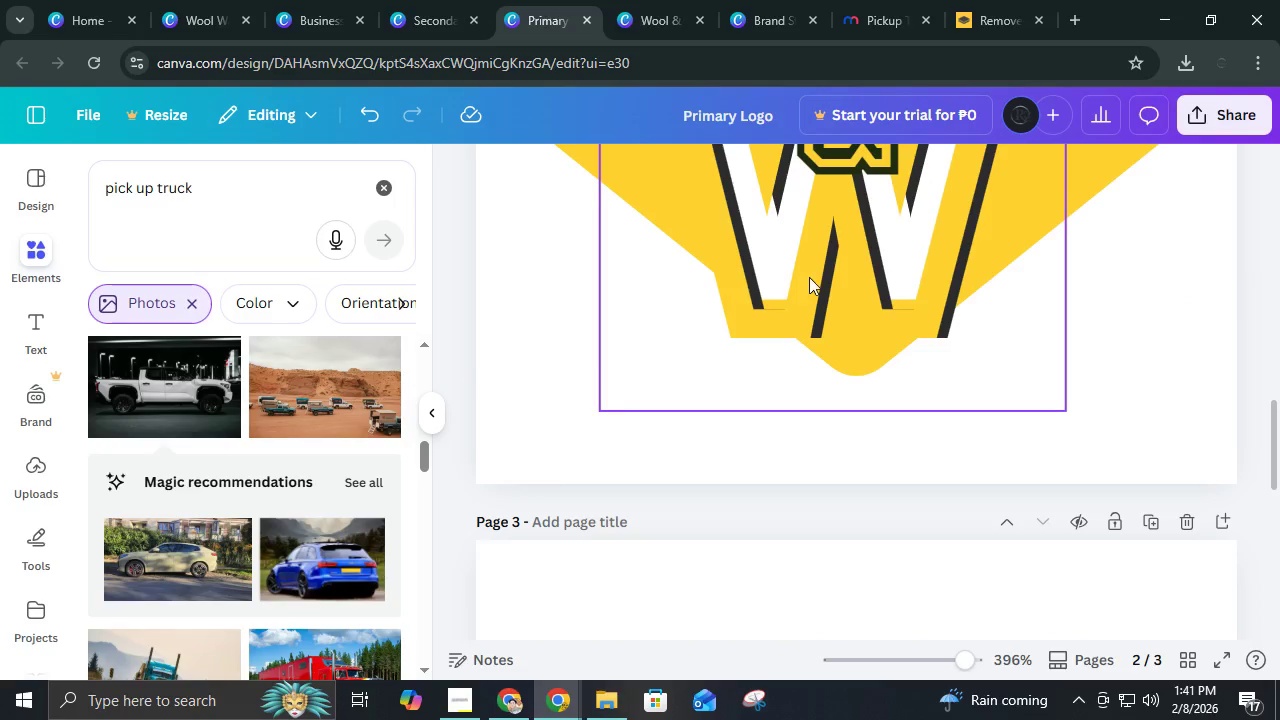 
left_click([809, 275])
 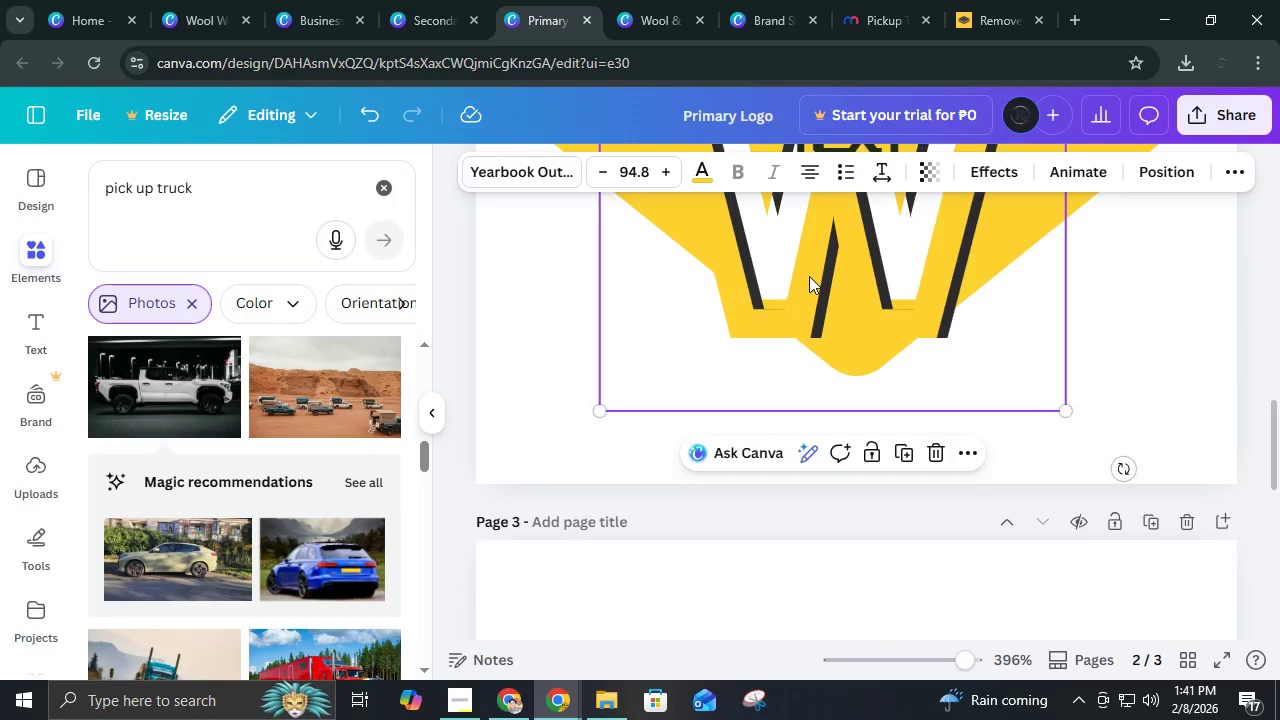 
scroll: coordinate [809, 276], scroll_direction: down, amount: 4.0
 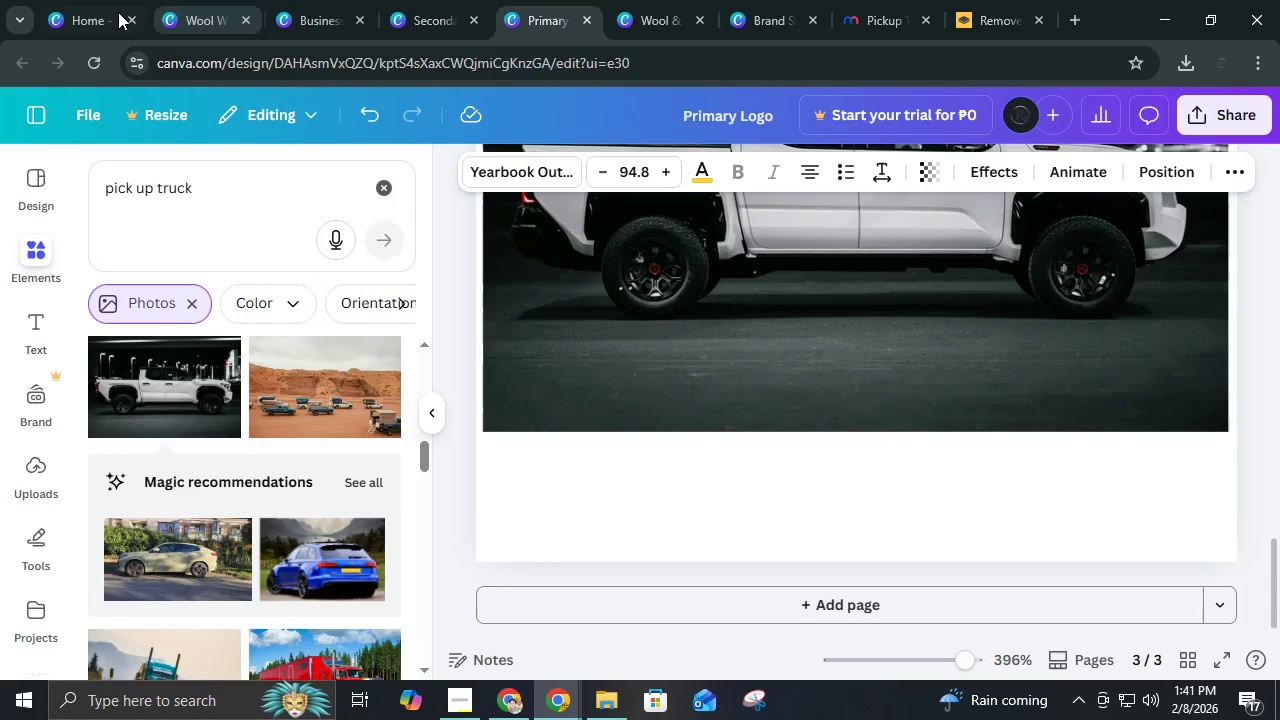 
left_click([176, 19])
 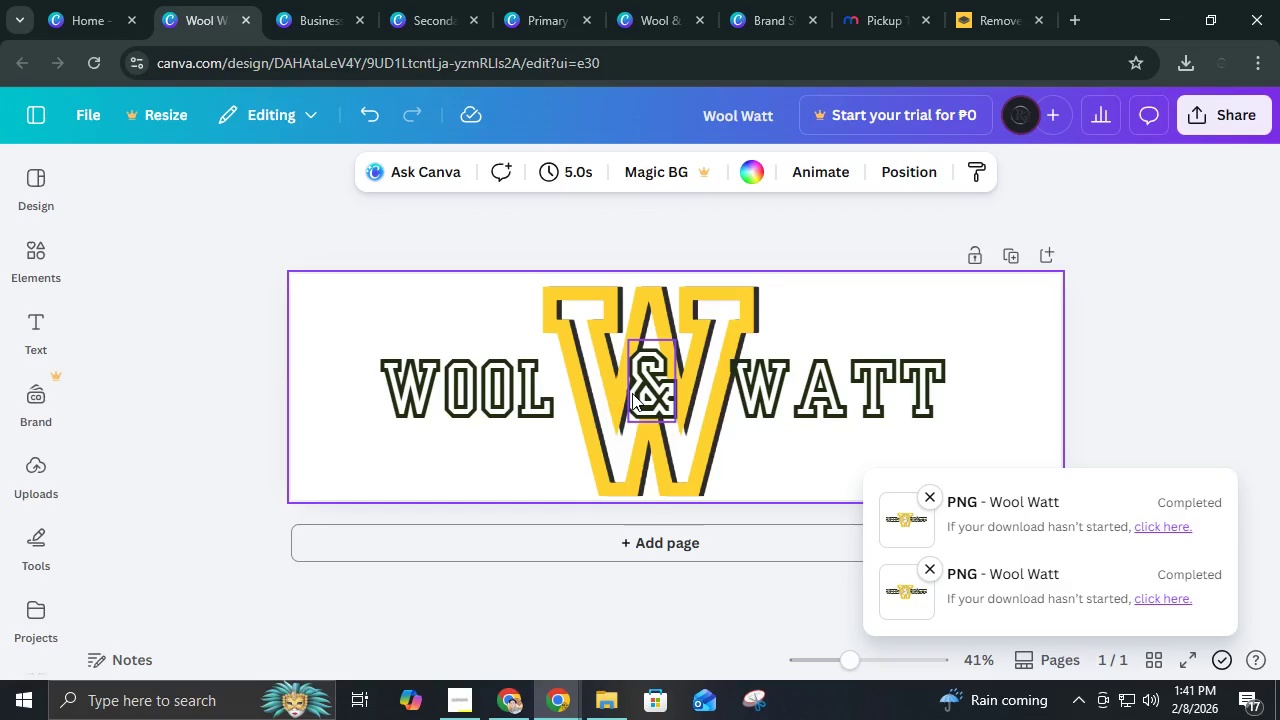 
left_click([632, 393])
 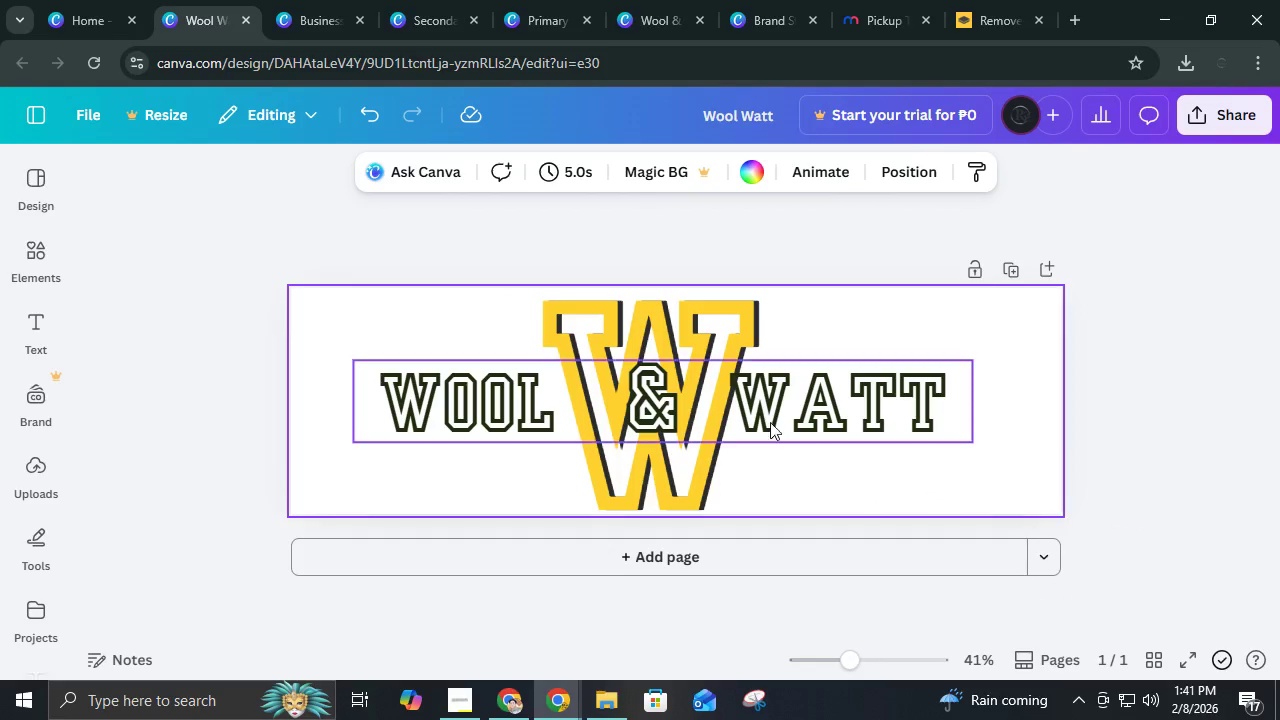 
double_click([763, 415])
 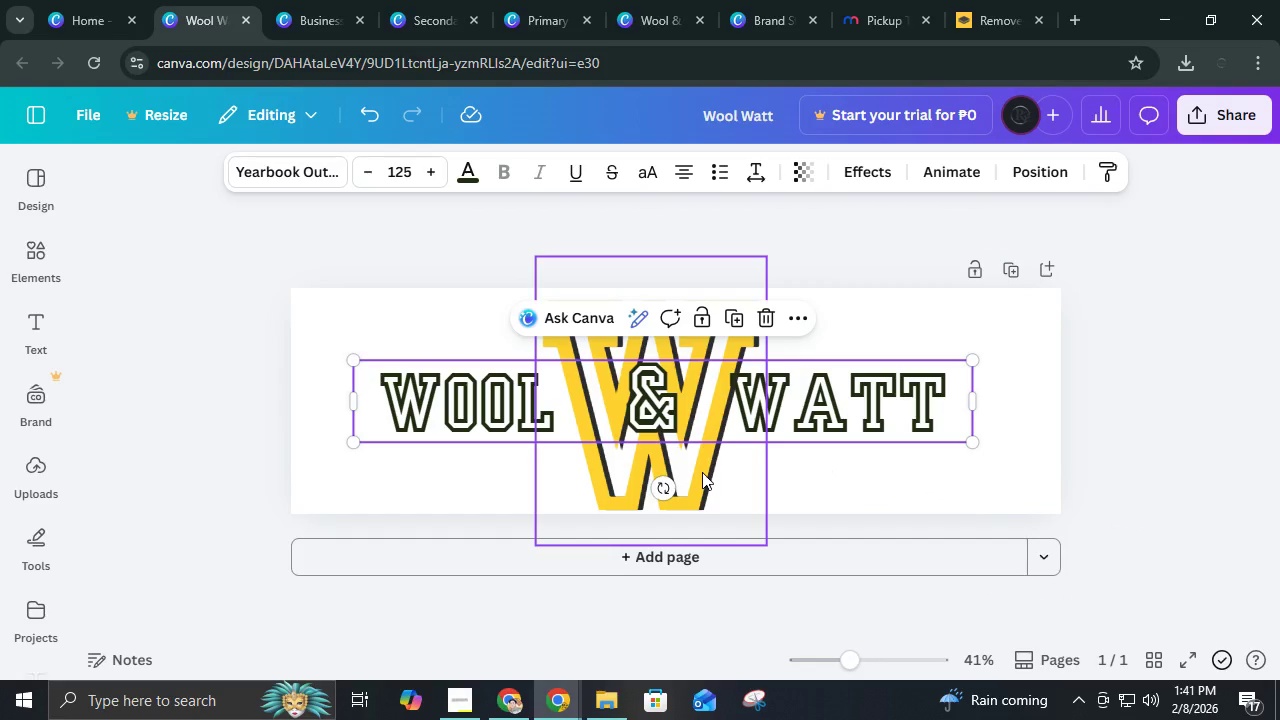 
hold_key(key=ShiftLeft, duration=0.72)
left_click([702, 472])
 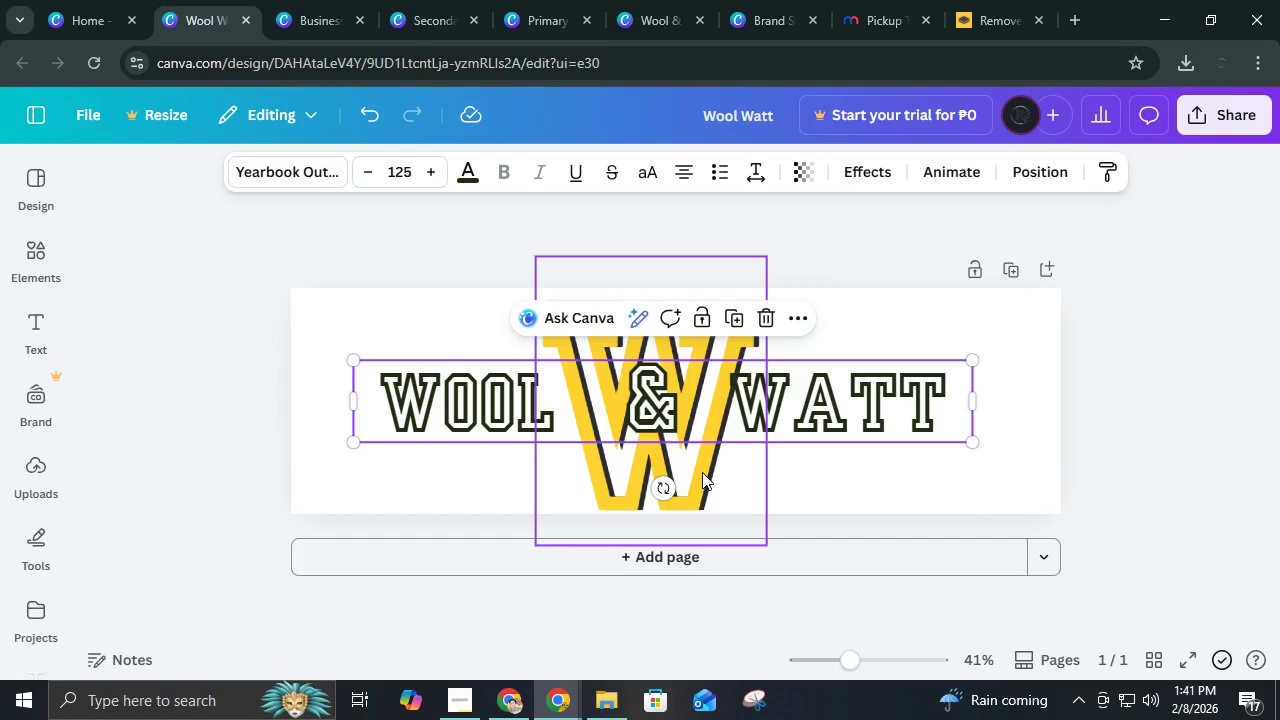 
double_click([702, 472])
 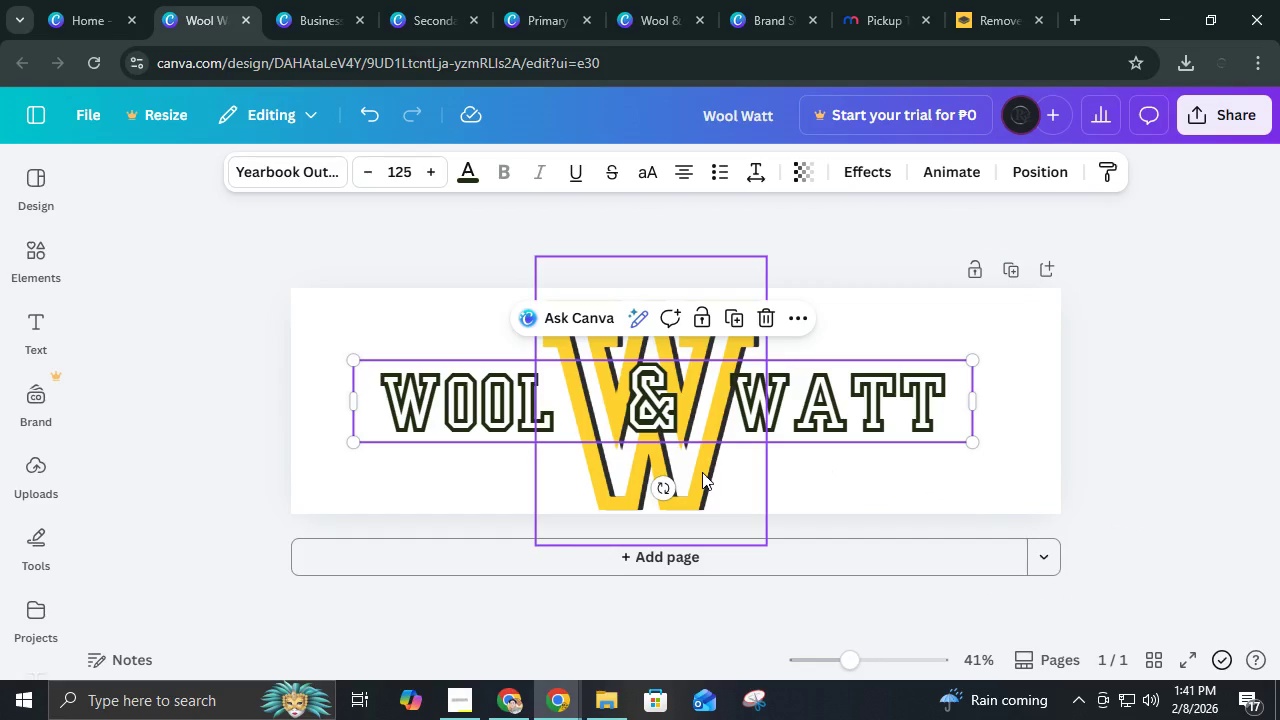 
key(Control+C)
 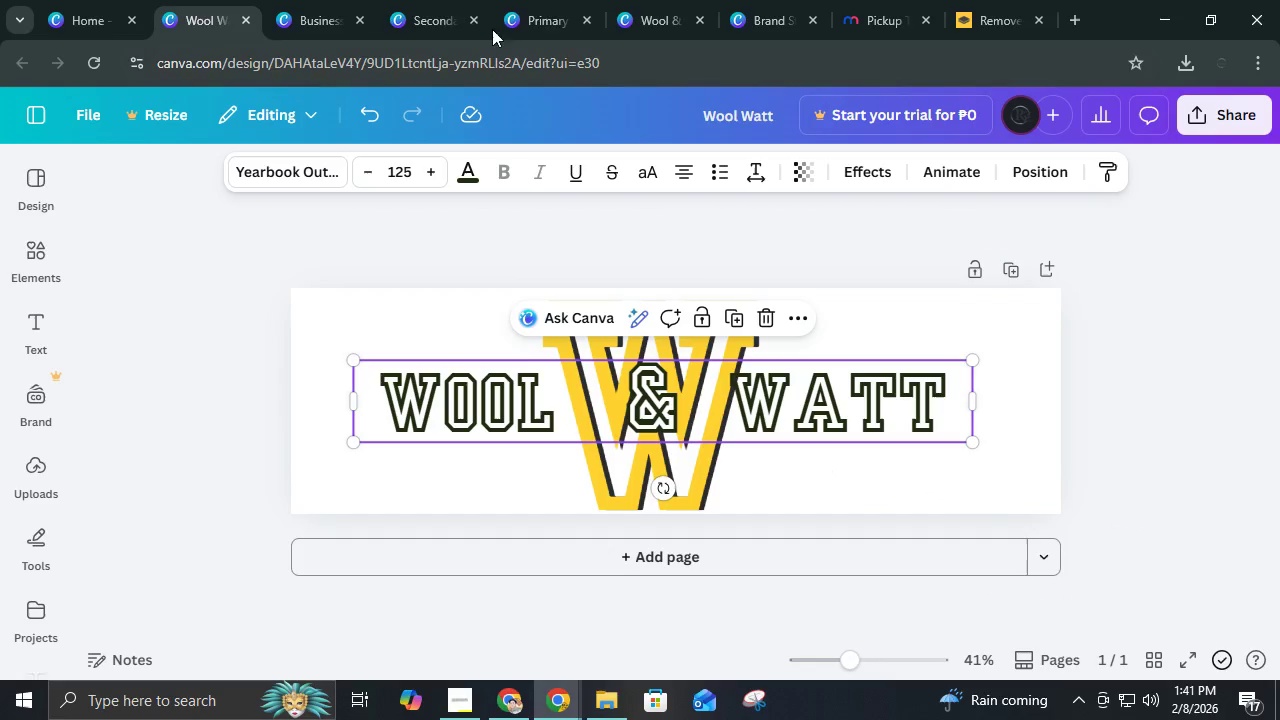 
left_click([521, 18])
 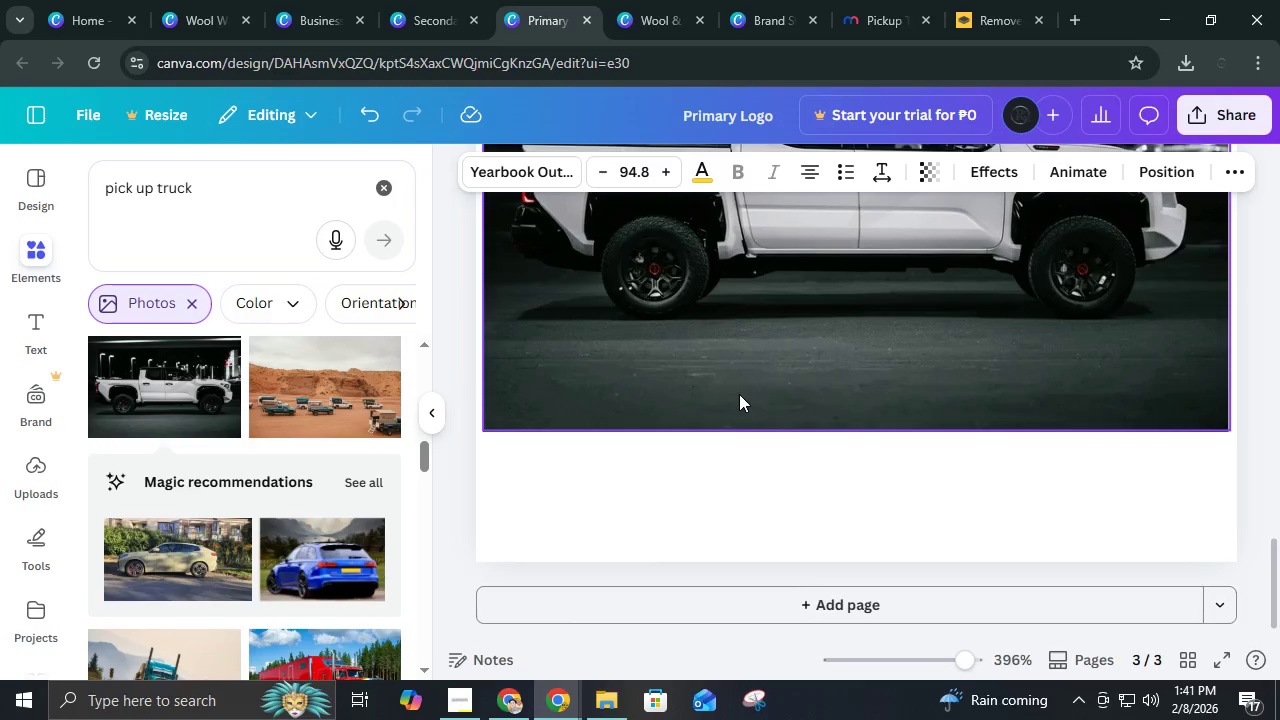 
scroll: coordinate [745, 394], scroll_direction: up, amount: 2.0
 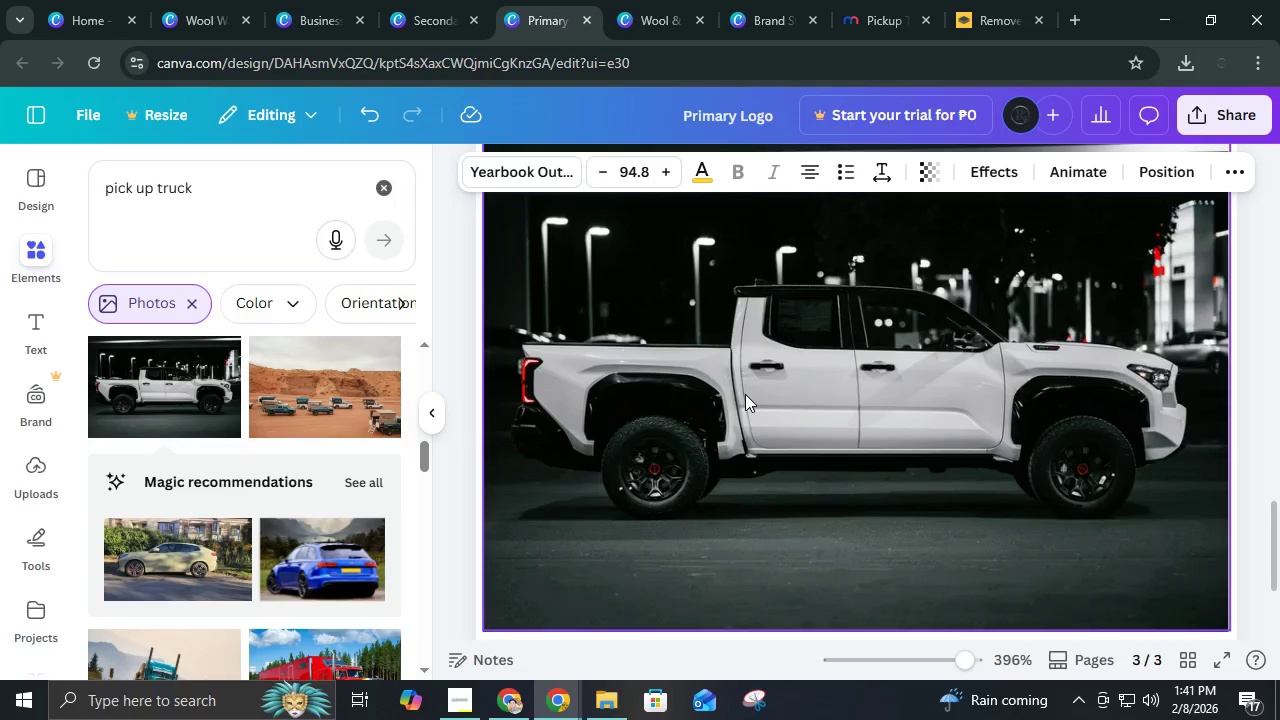 
key(Control+V)
 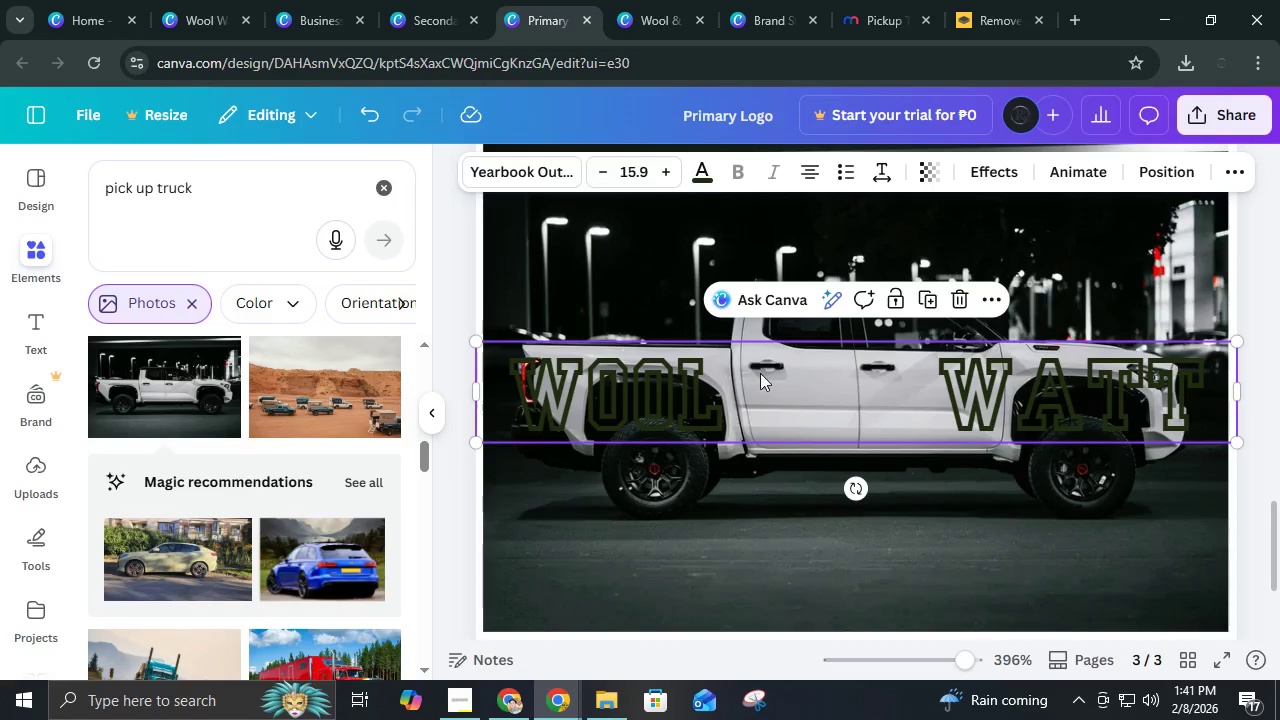 
left_click([225, 36])
 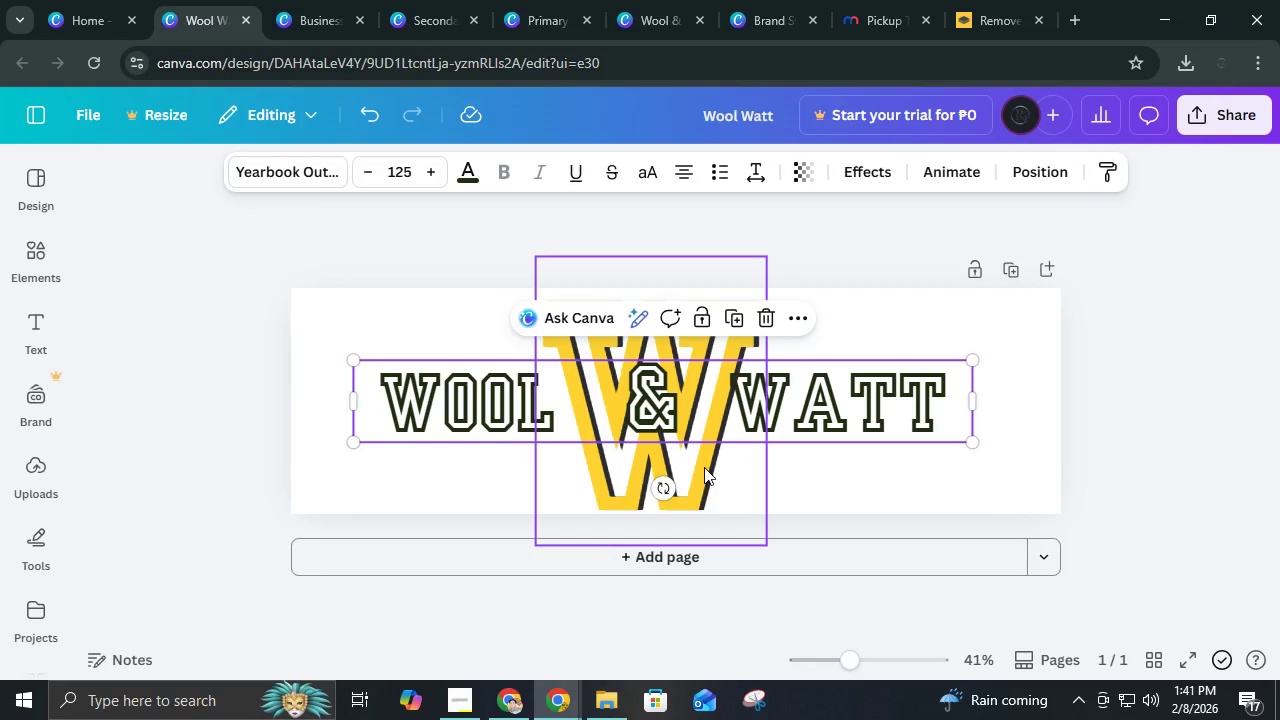 
left_click([704, 467])
 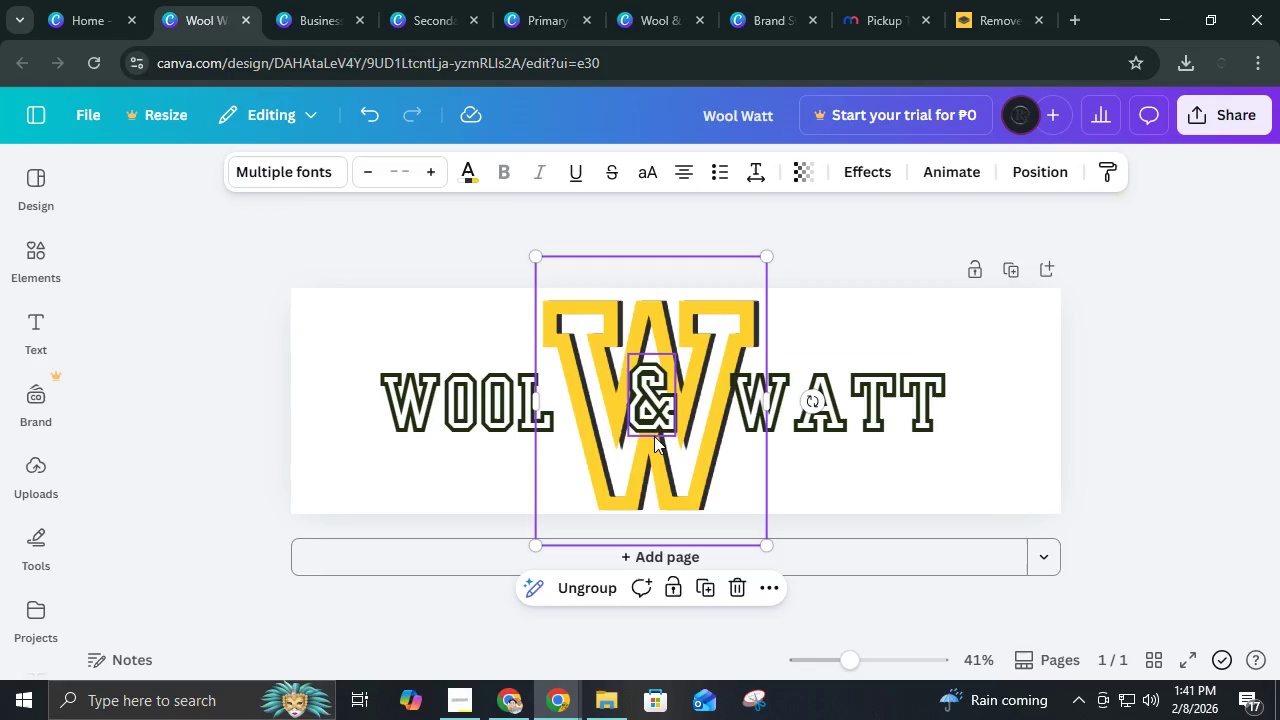 
hold_key(key=ShiftLeft, duration=0.45)
left_click([650, 420])
 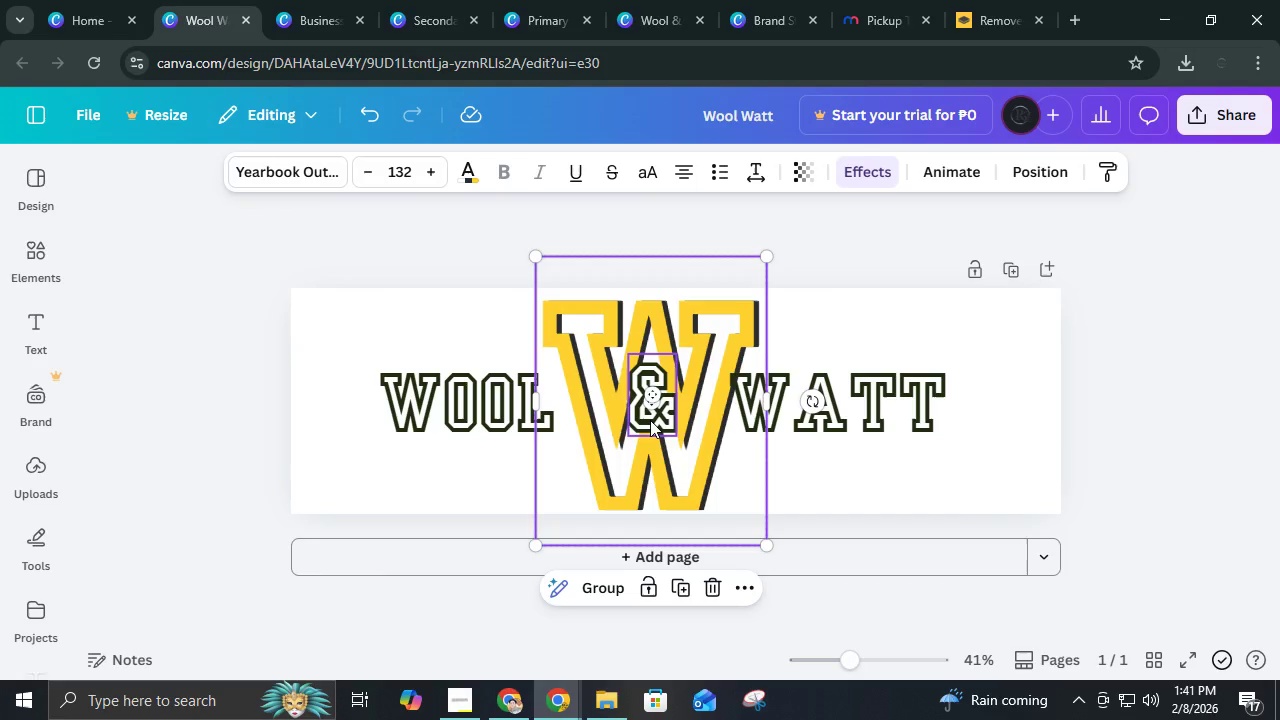 
key(Control+C)
 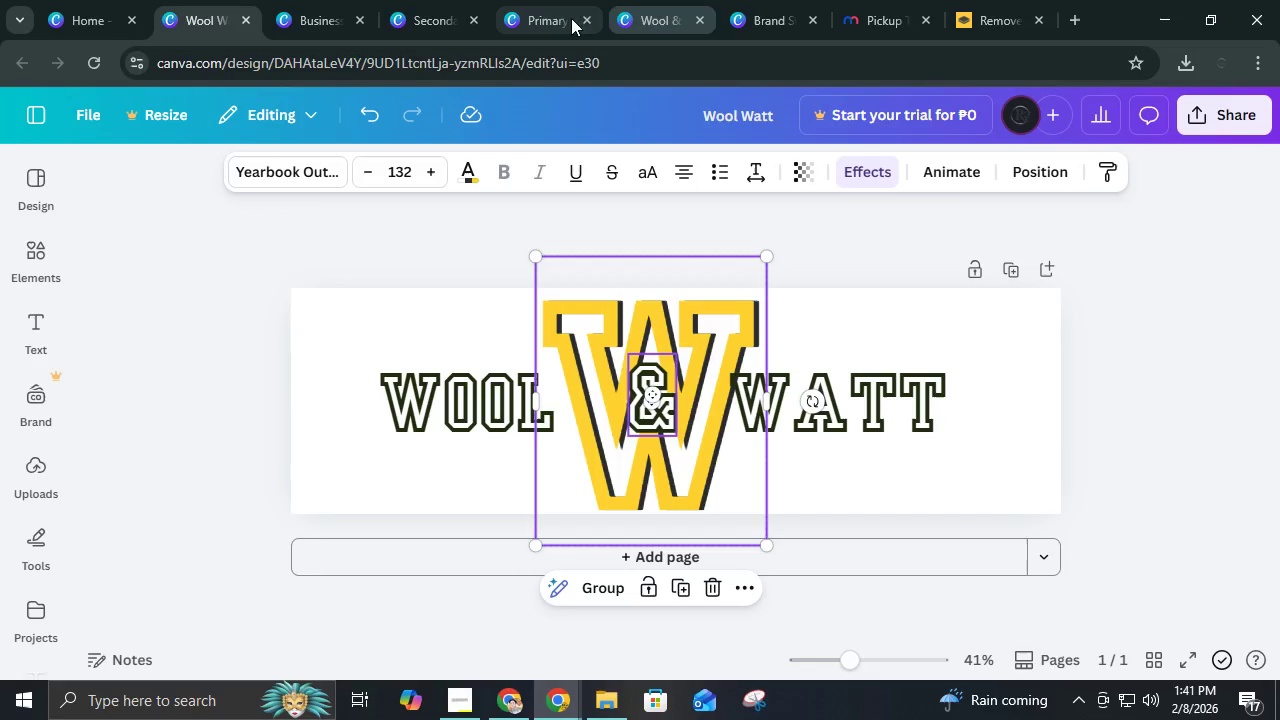 
left_click([550, 23])
 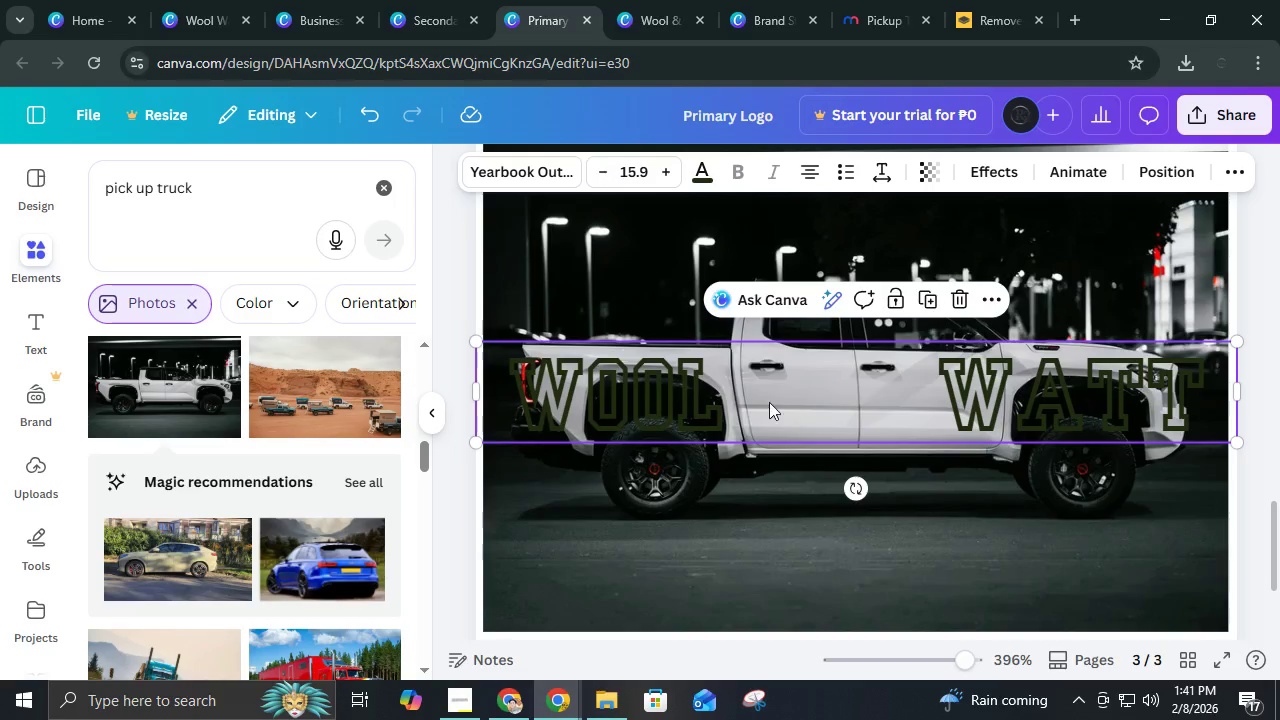 
key(Control+V)
 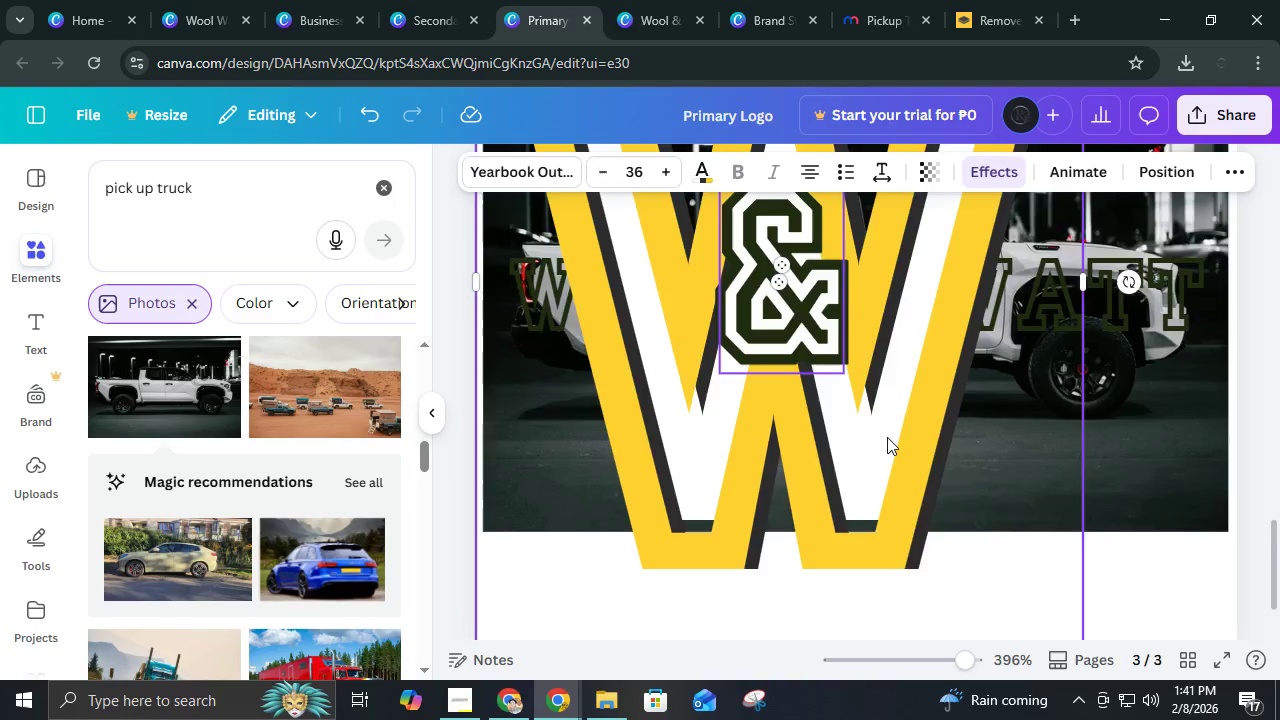 
scroll: coordinate [887, 437], scroll_direction: down, amount: 3.0
 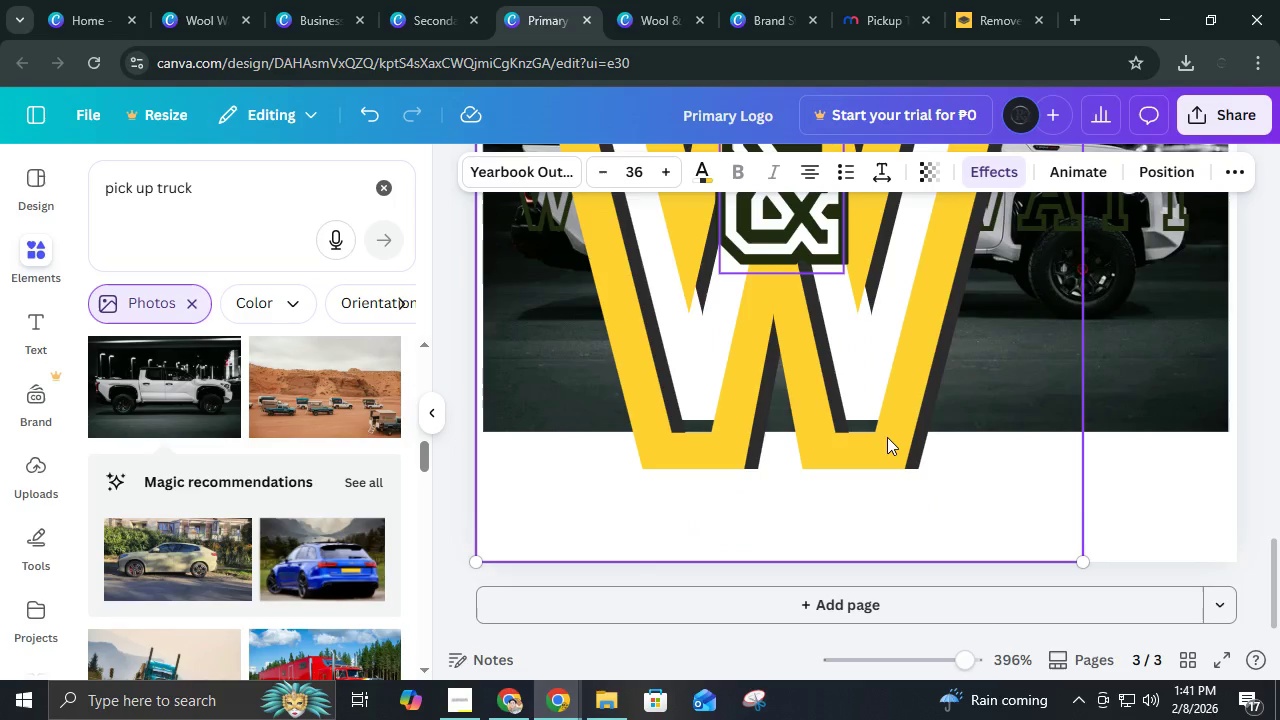 
key(Control+Z)
 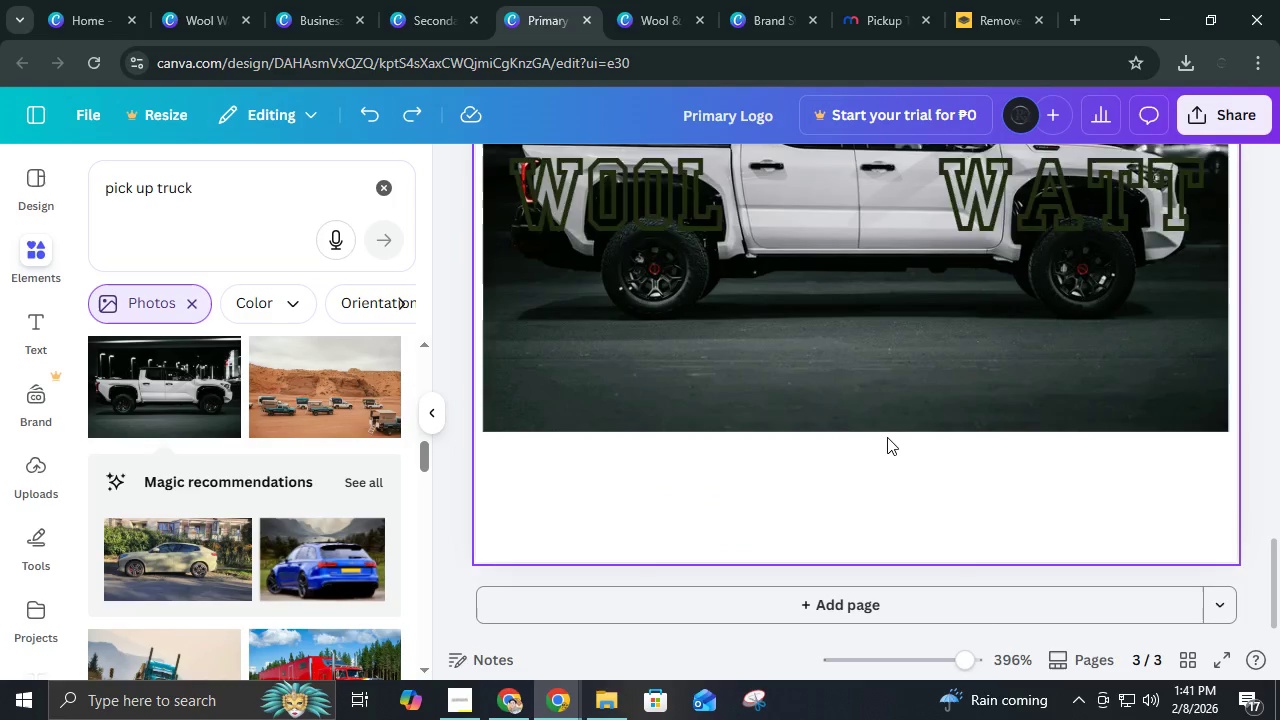 
key(Control+Z)
 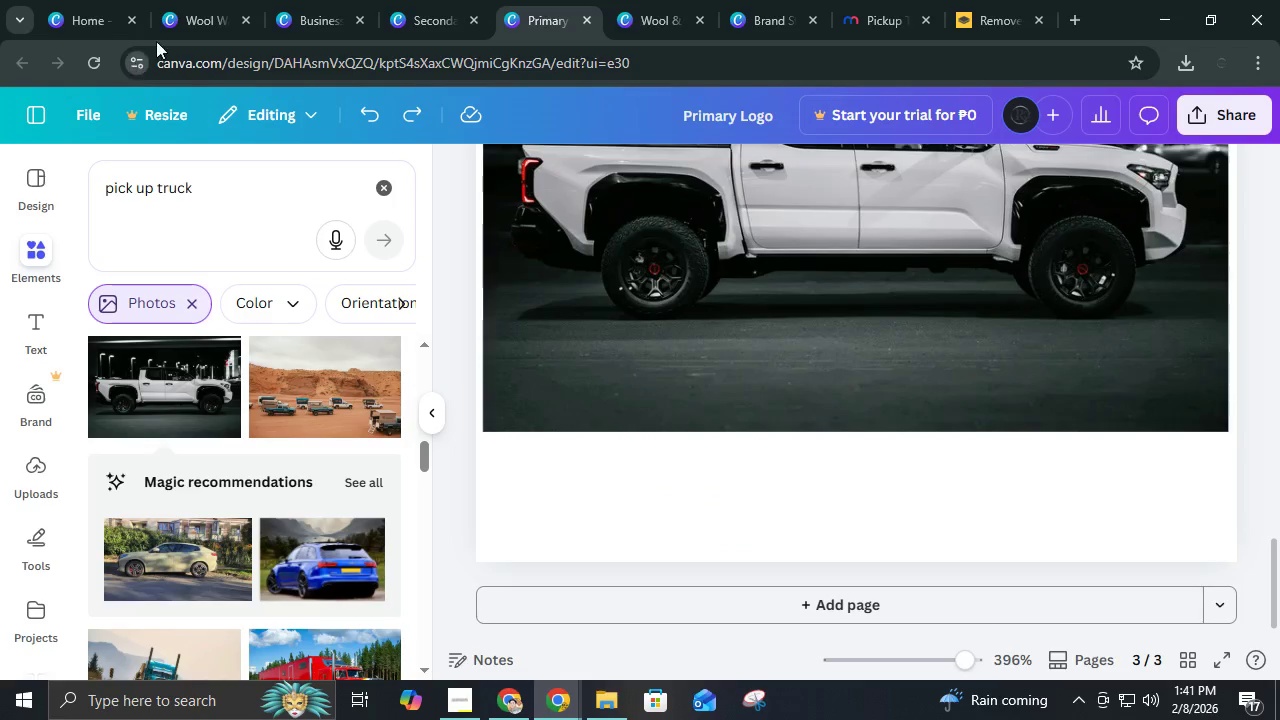 
left_click([190, 19])
 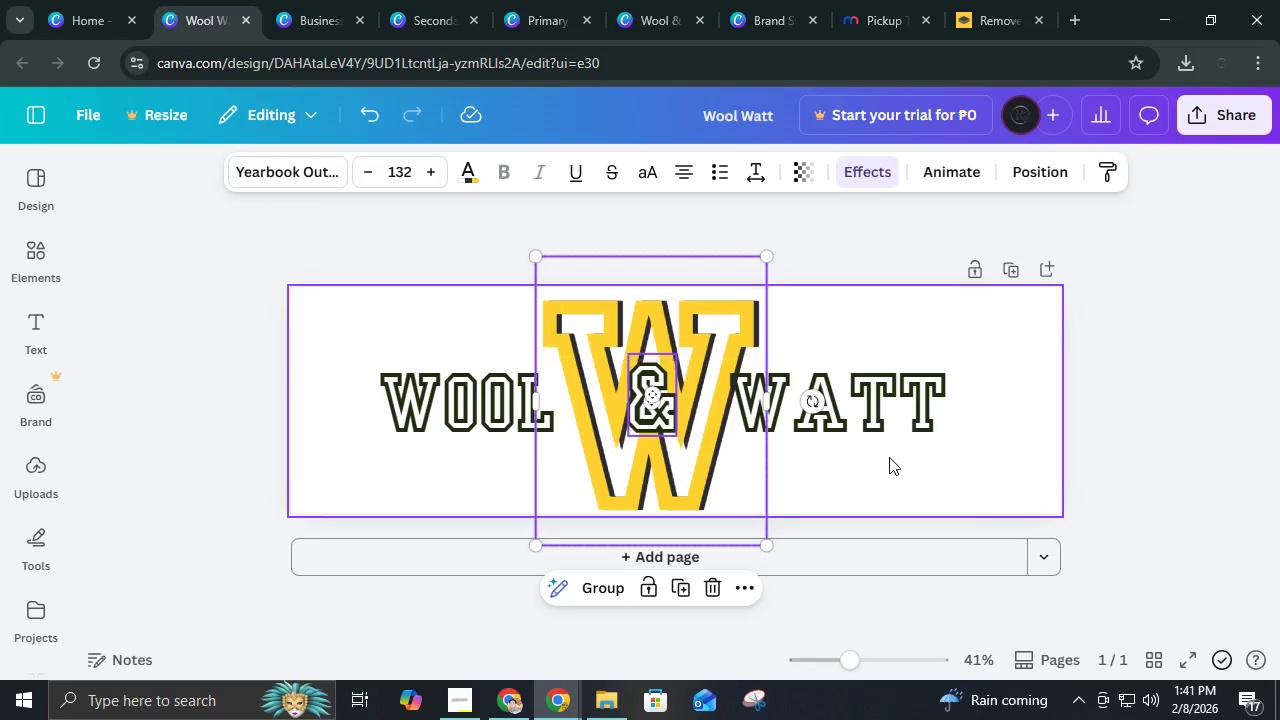 
left_click_drag(start_coordinate=[886, 470], to_coordinate=[472, 362])
 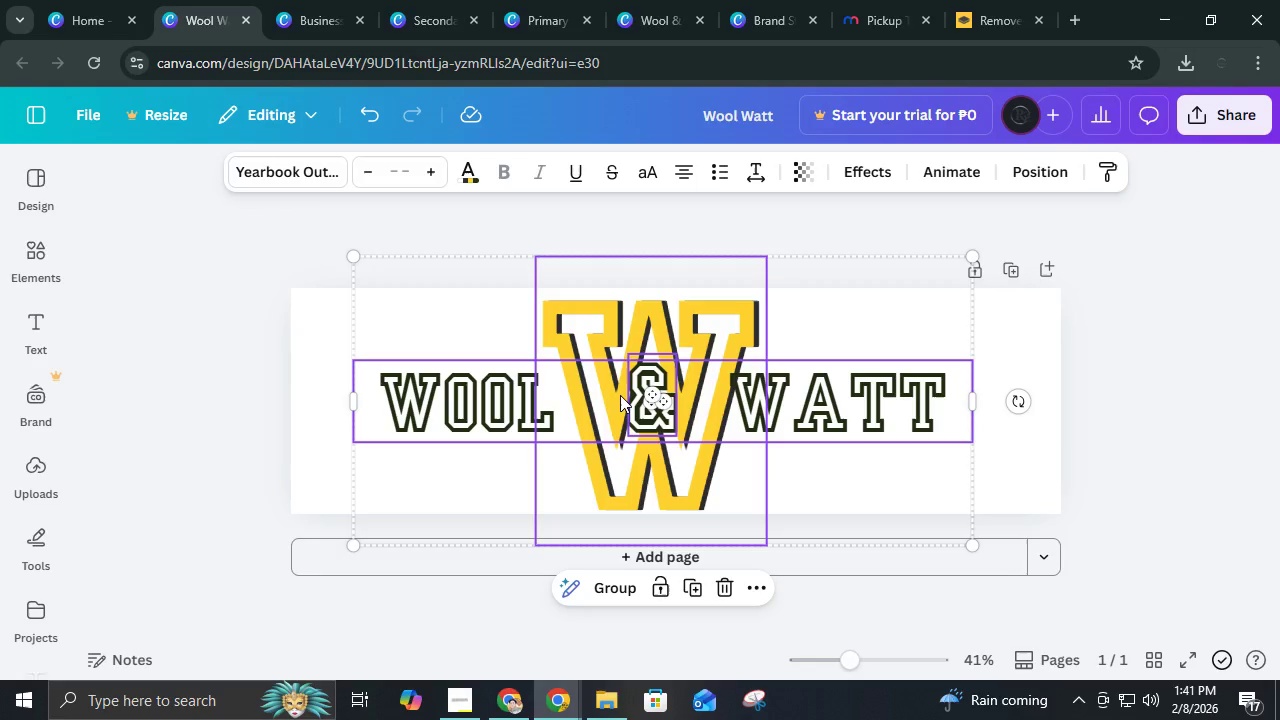 
key(Control+C)
 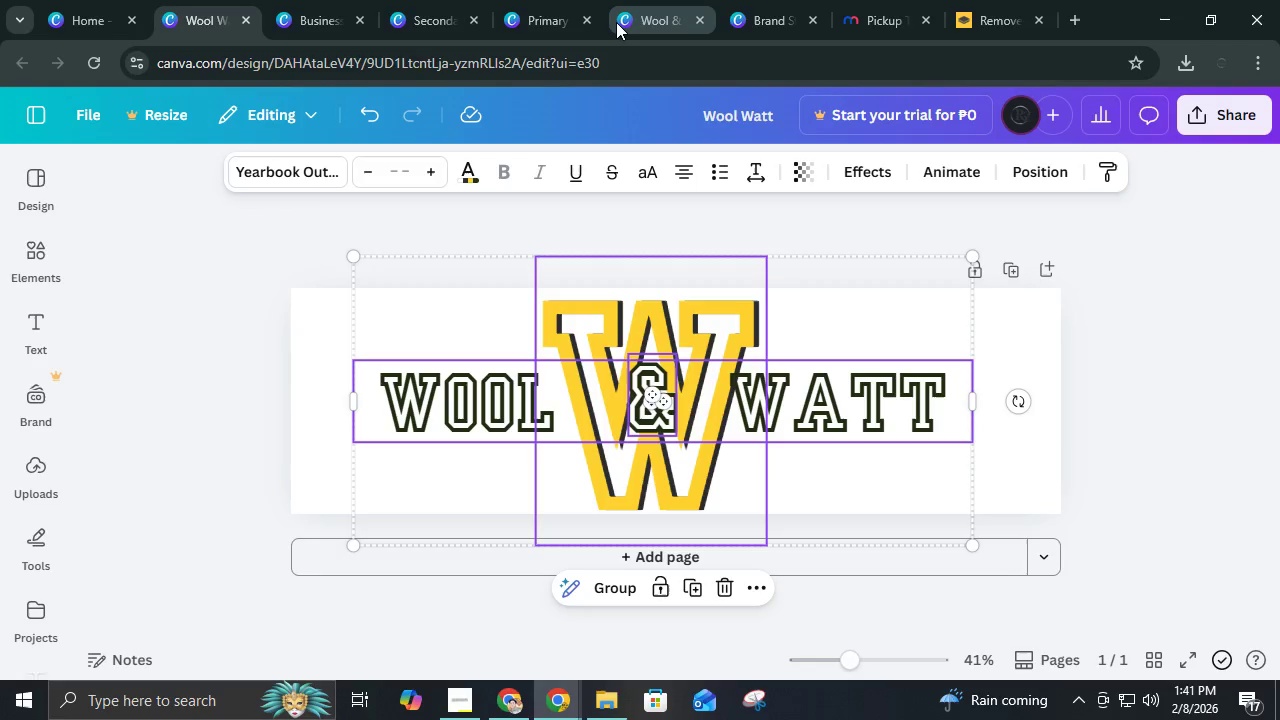 
left_click([616, 22])
 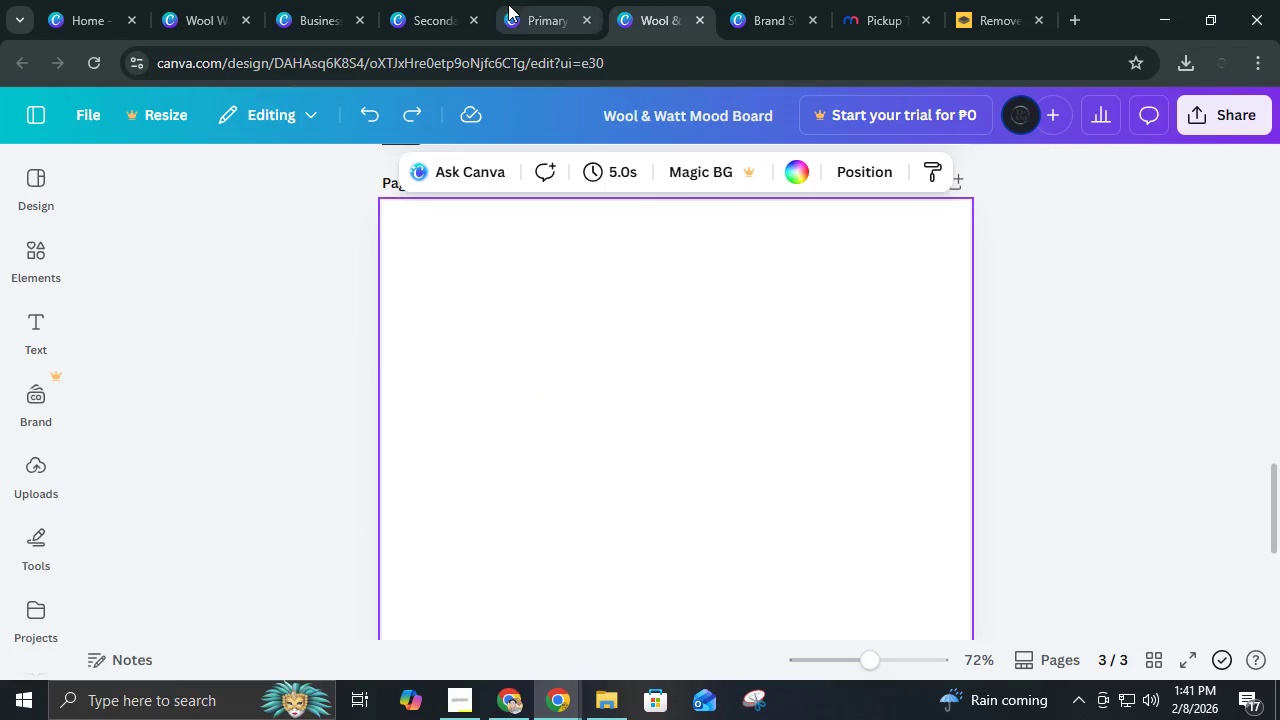 
left_click([508, 4])
 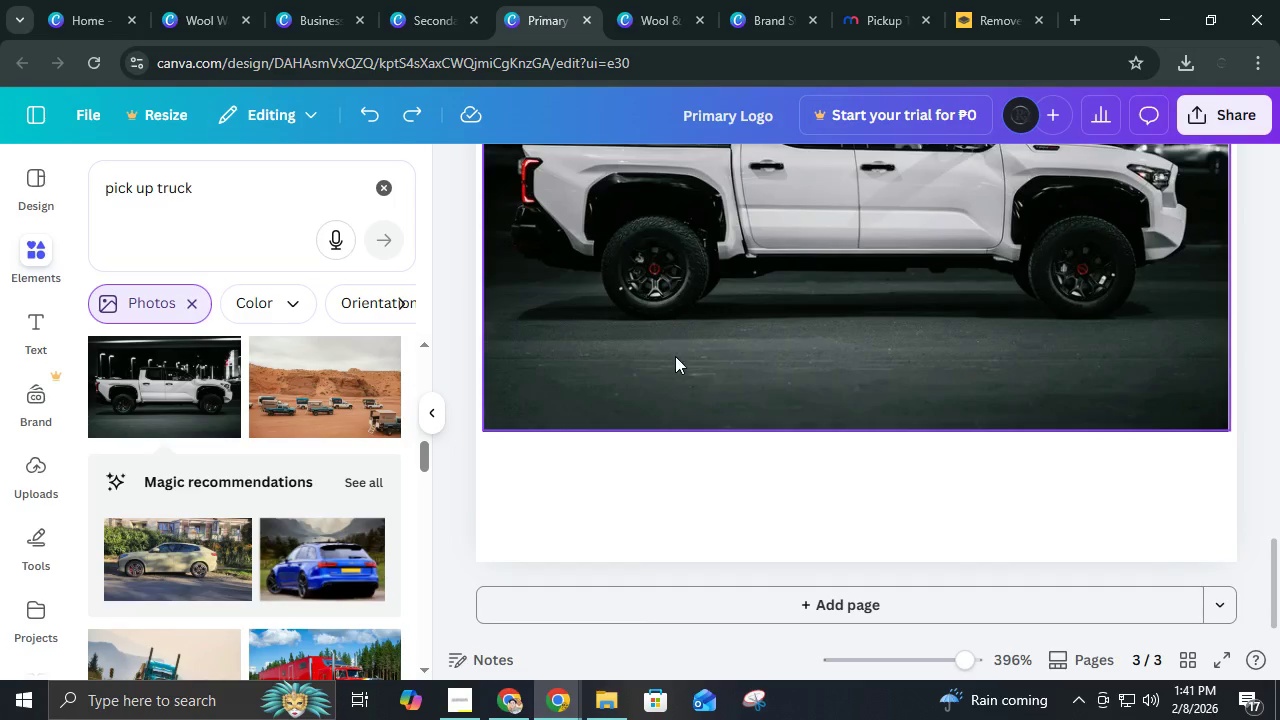 
key(Control+V)
 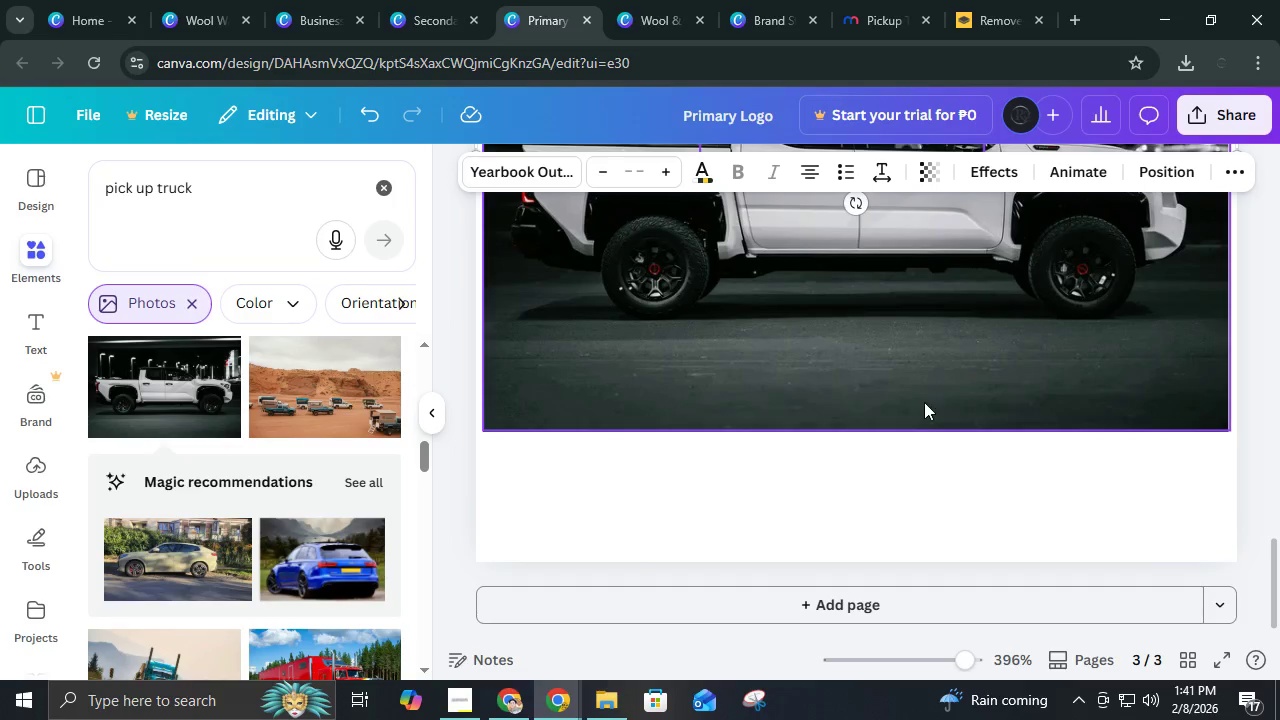 
scroll: coordinate [924, 402], scroll_direction: up, amount: 2.0
 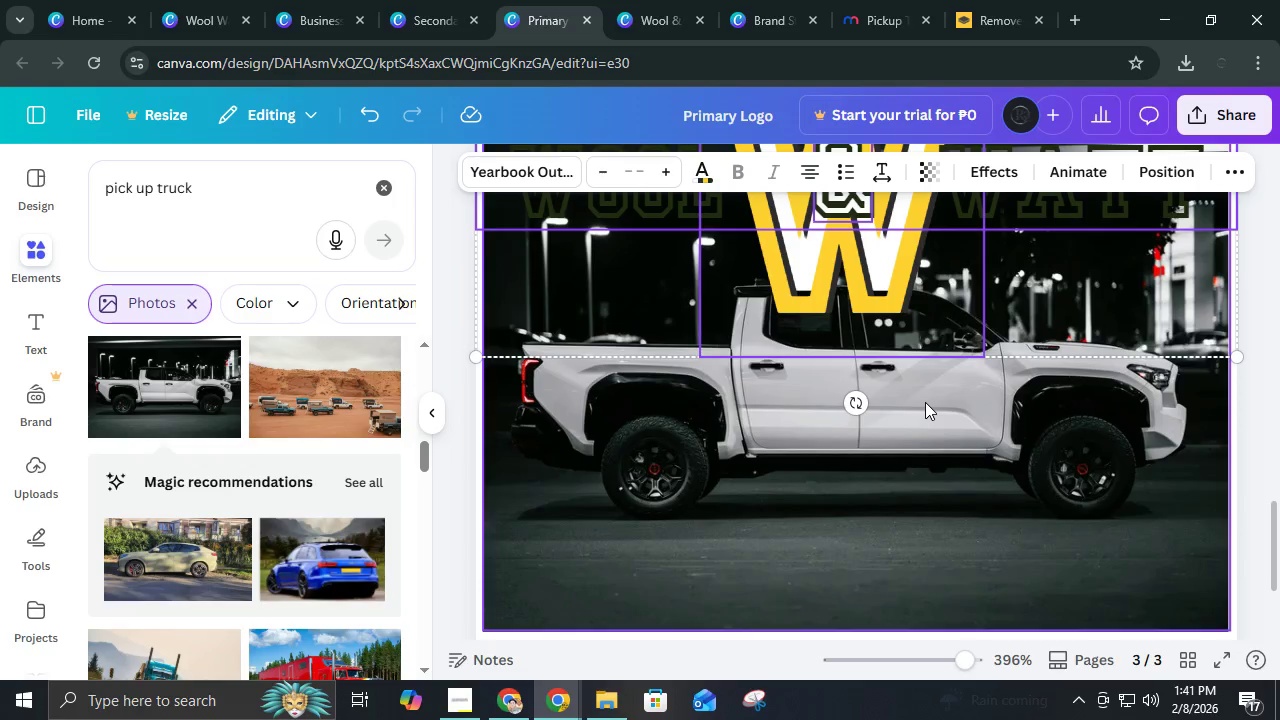 
hold_key(key=ShiftLeft, duration=0.86)
scroll: coordinate [925, 402], scroll_direction: down, amount: 1.0
 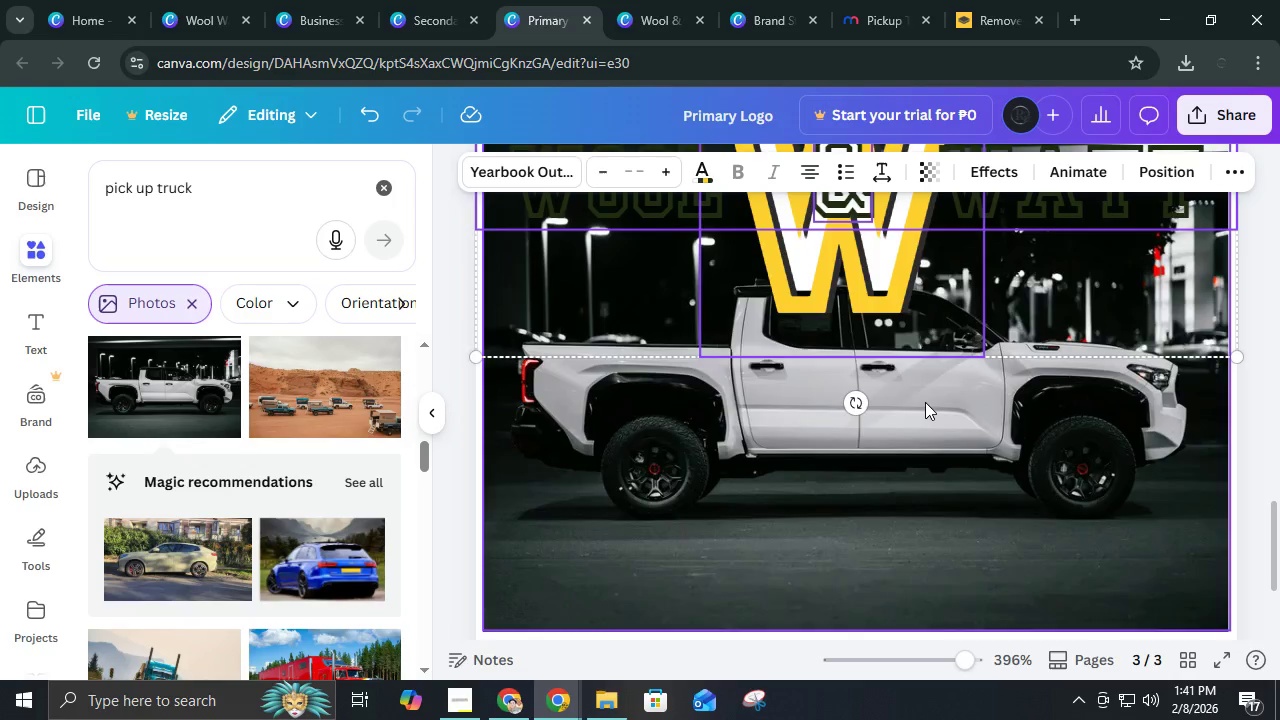 
hold_key(key=ControlLeft, duration=0.41)
 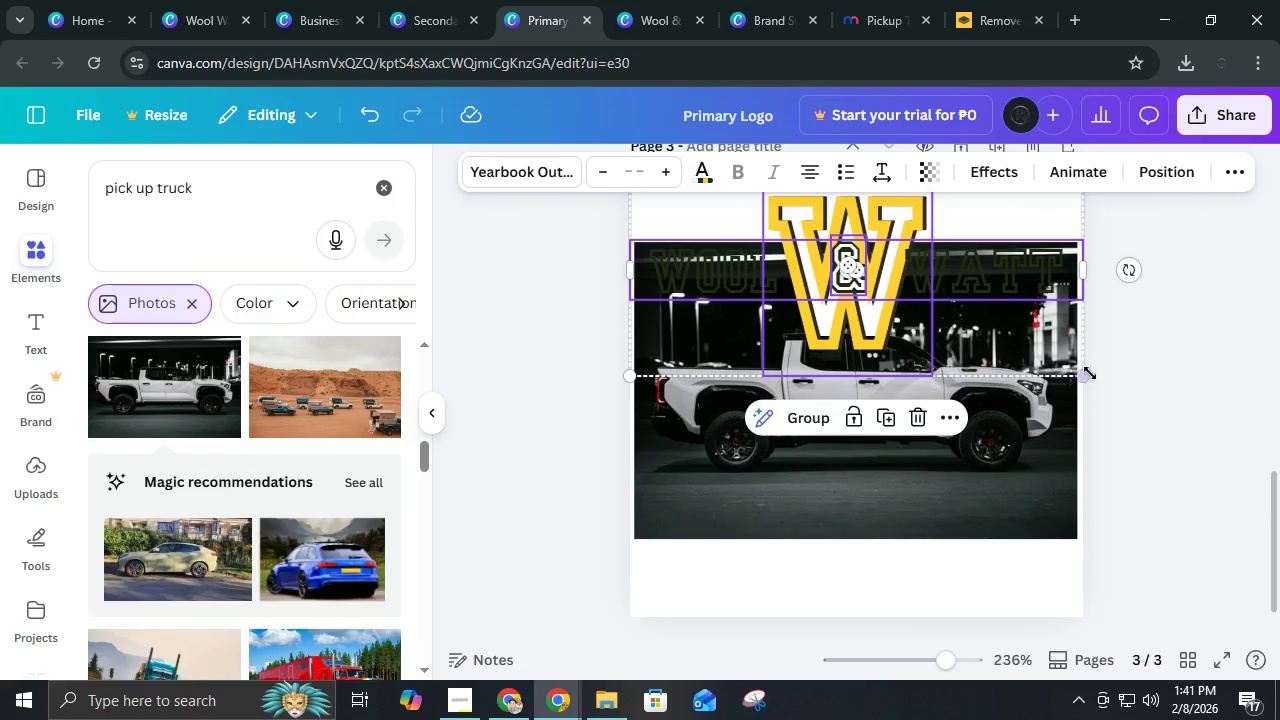 
left_click_drag(start_coordinate=[1080, 382], to_coordinate=[860, 233])
 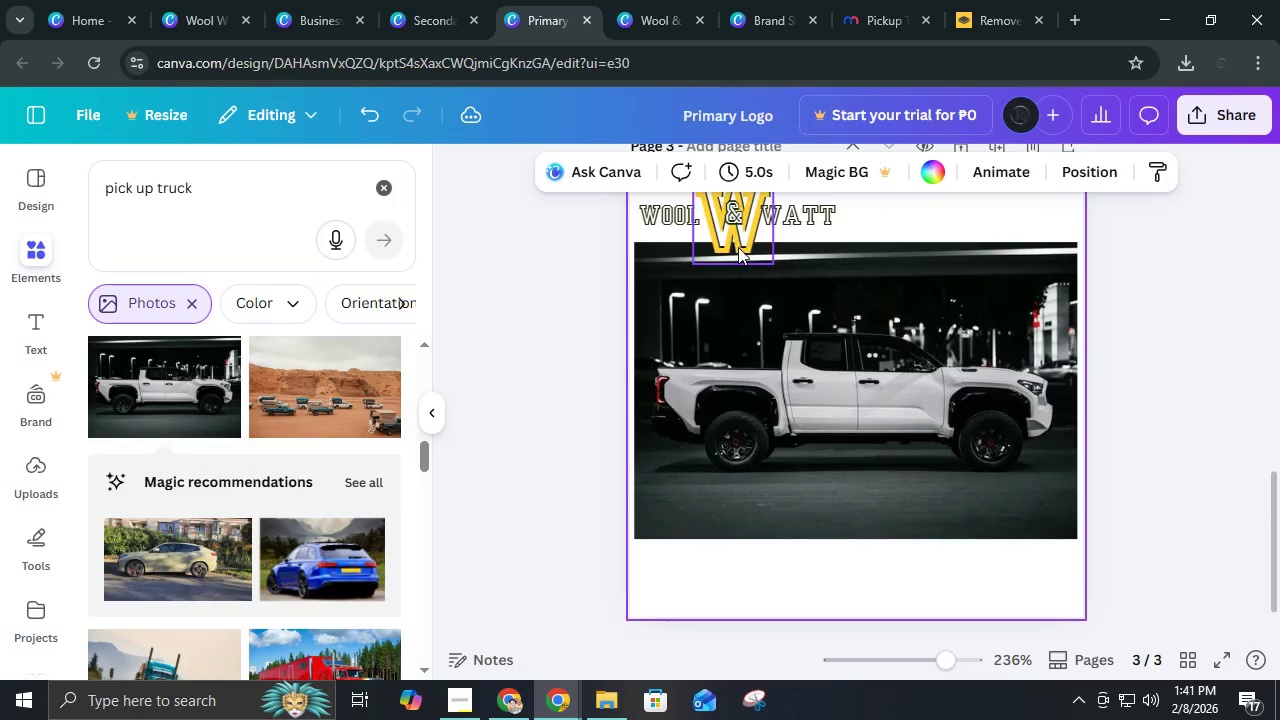 
left_click_drag(start_coordinate=[733, 239], to_coordinate=[841, 408])
 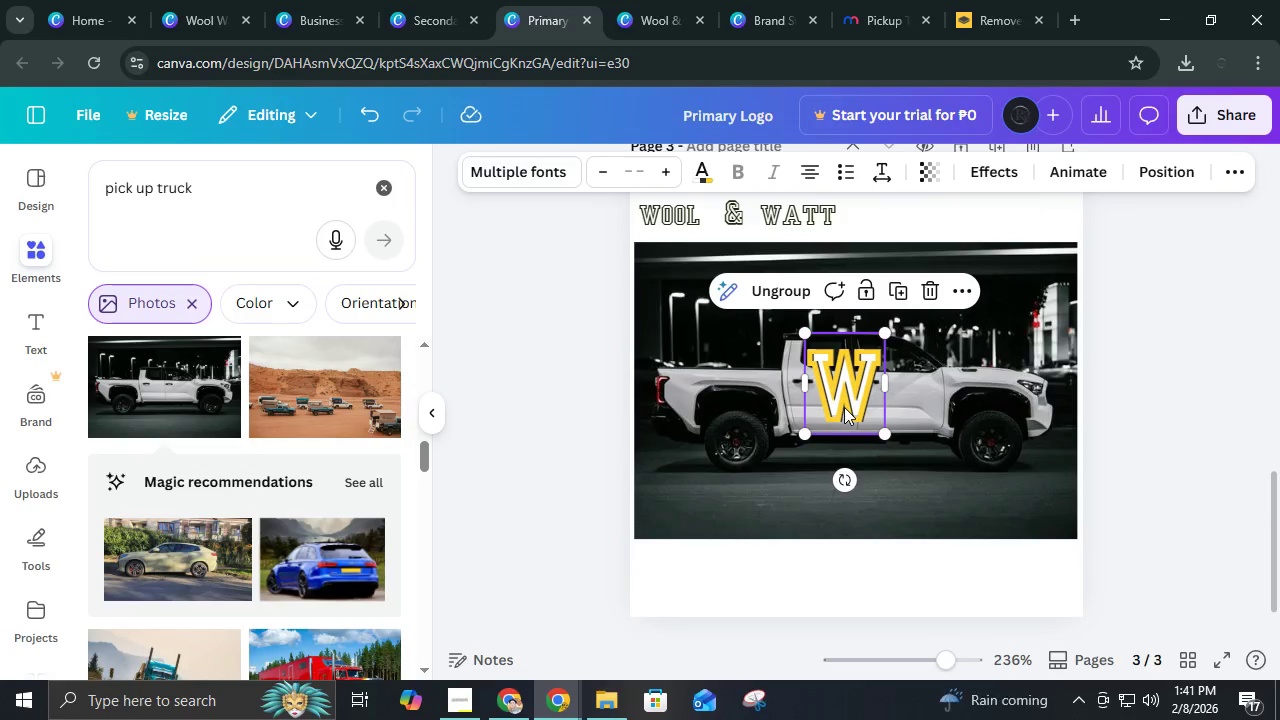 
key(Control+Z)
 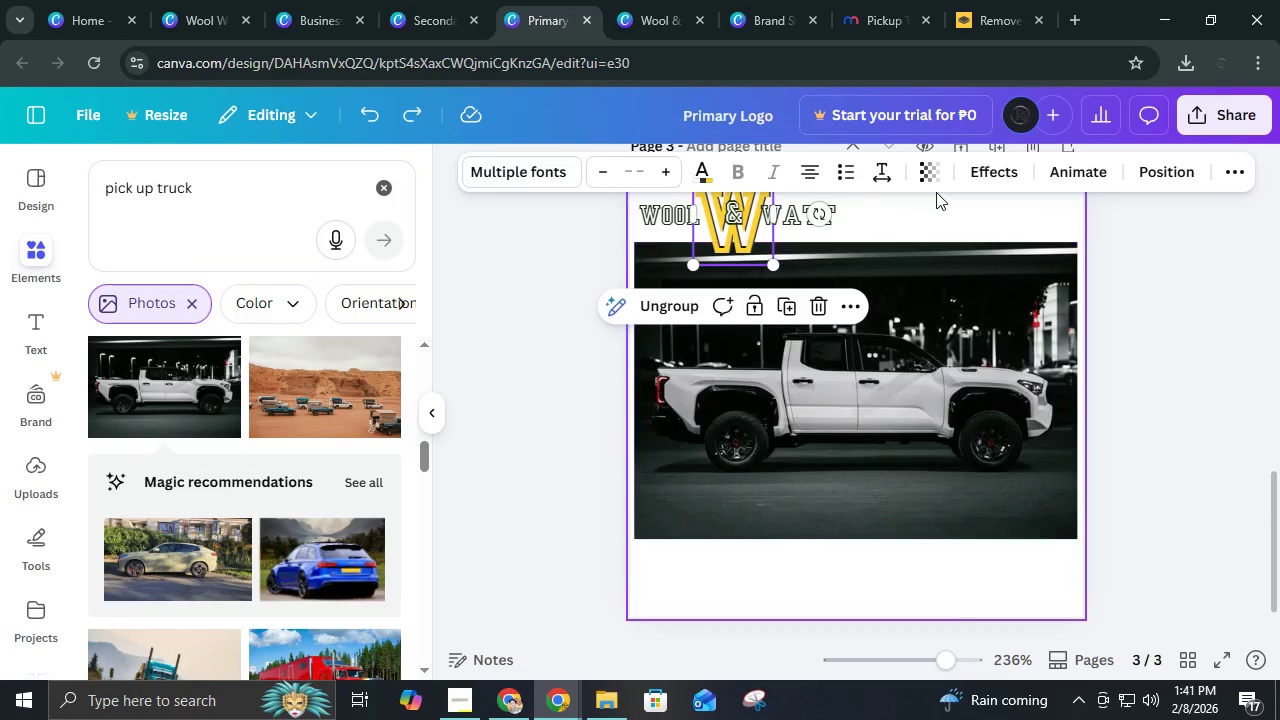 
left_click_drag(start_coordinate=[936, 192], to_coordinate=[660, 219])
 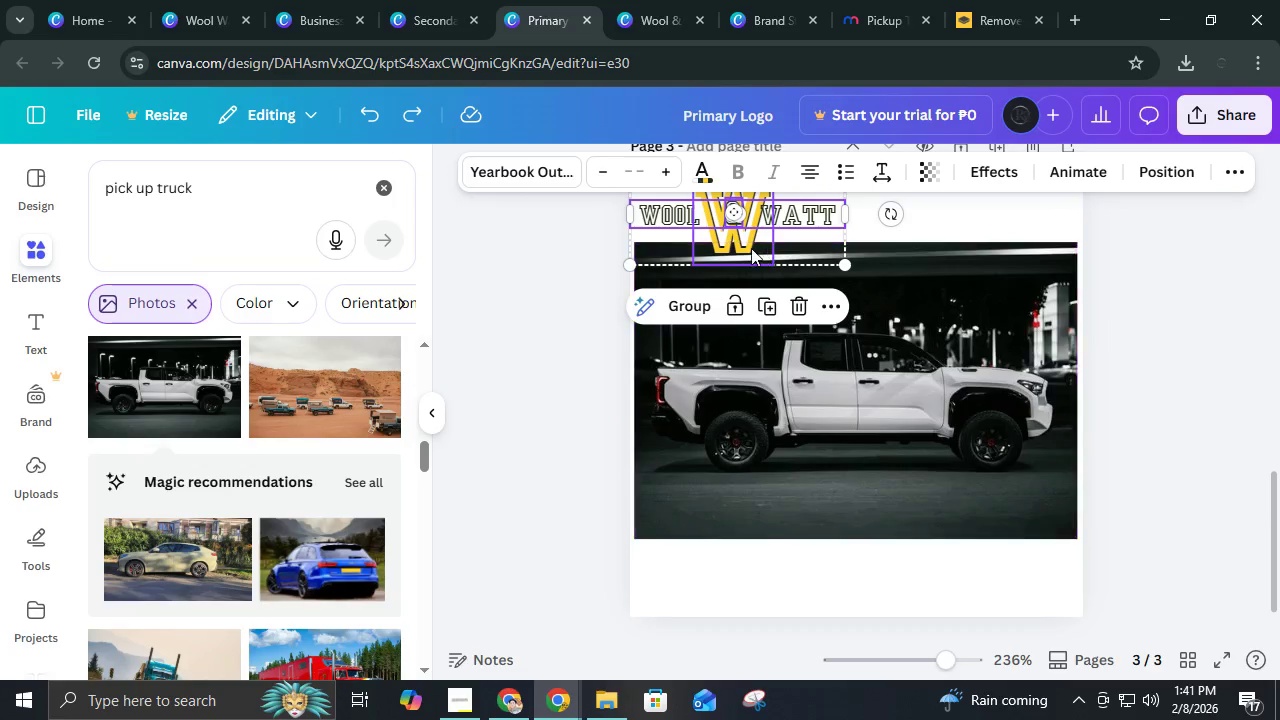 
left_click_drag(start_coordinate=[745, 246], to_coordinate=[883, 432])
 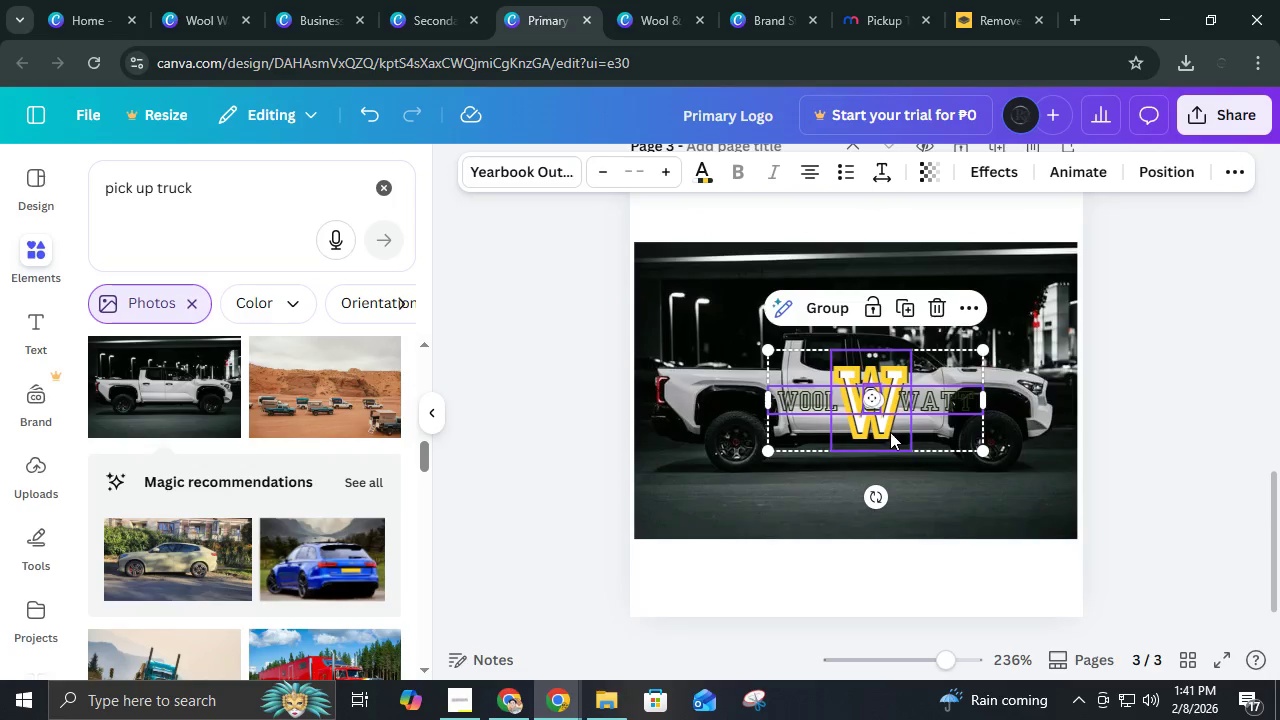 
hold_key(key=ControlLeft, duration=0.81)
scroll: coordinate [903, 424], scroll_direction: up, amount: 6.0
 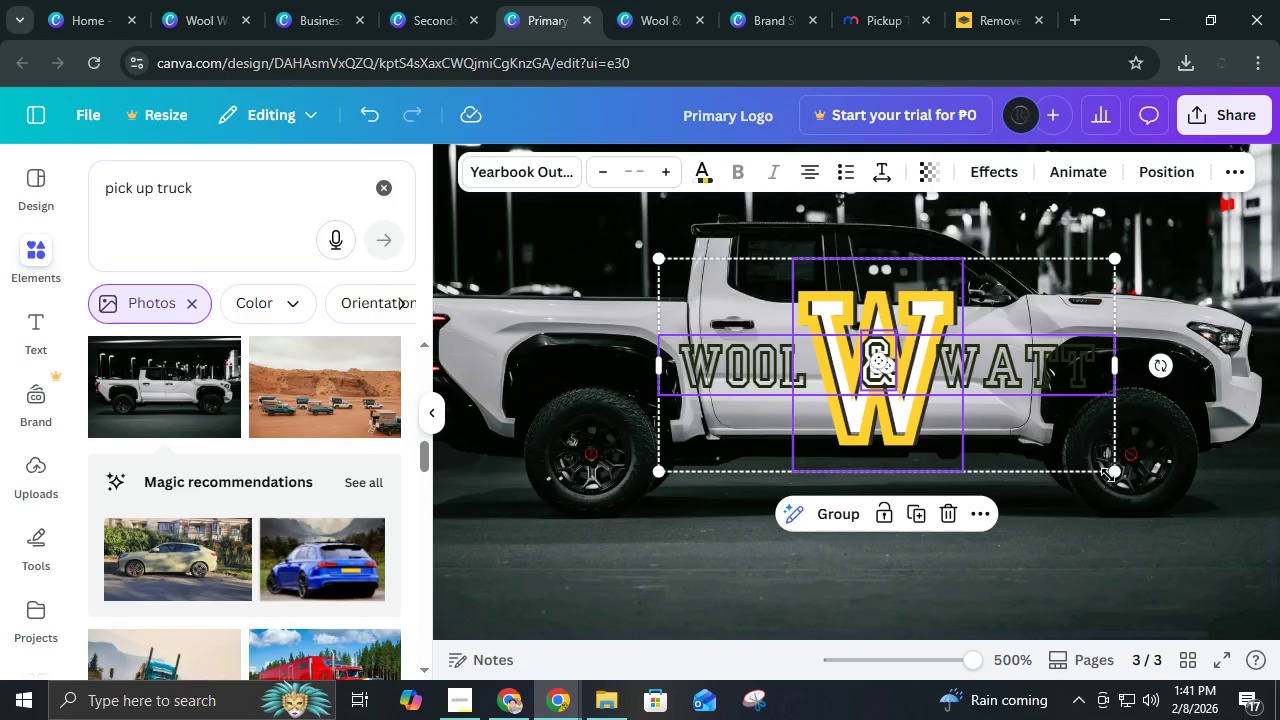 
left_click_drag(start_coordinate=[1115, 466], to_coordinate=[1034, 423])
 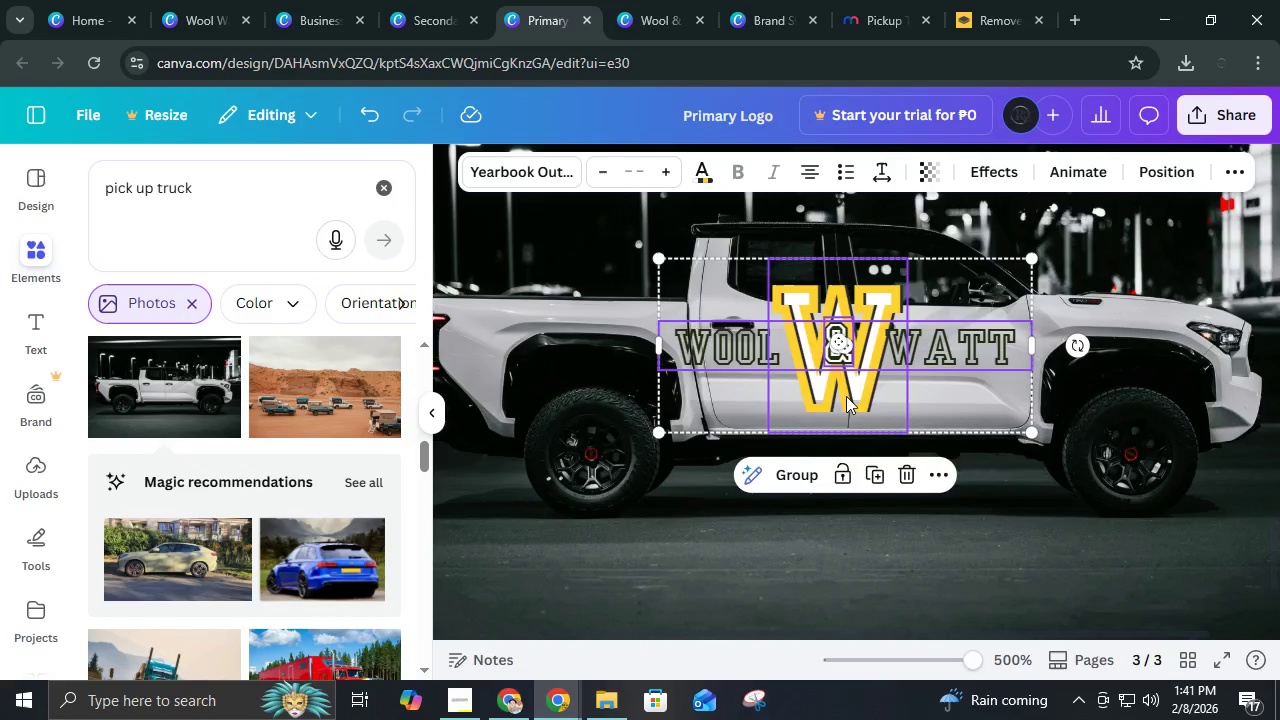 
left_click_drag(start_coordinate=[844, 396], to_coordinate=[867, 417])
 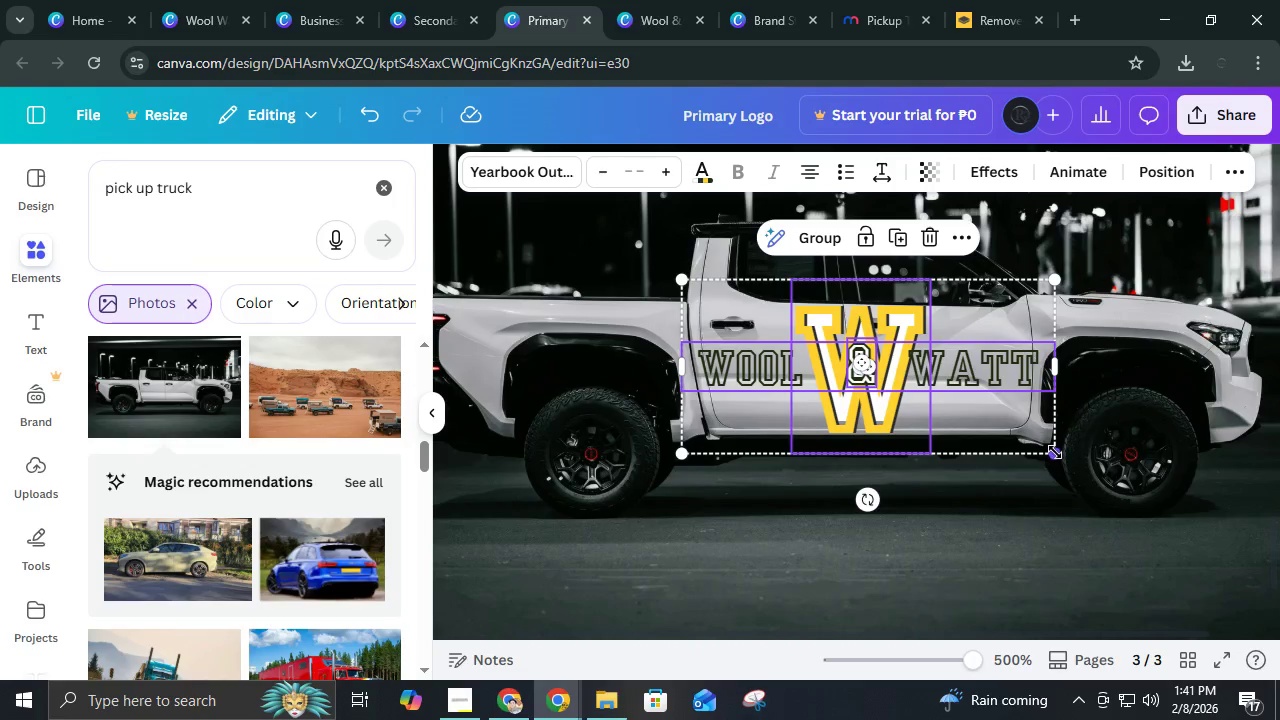 
left_click_drag(start_coordinate=[1055, 452], to_coordinate=[1024, 443])
 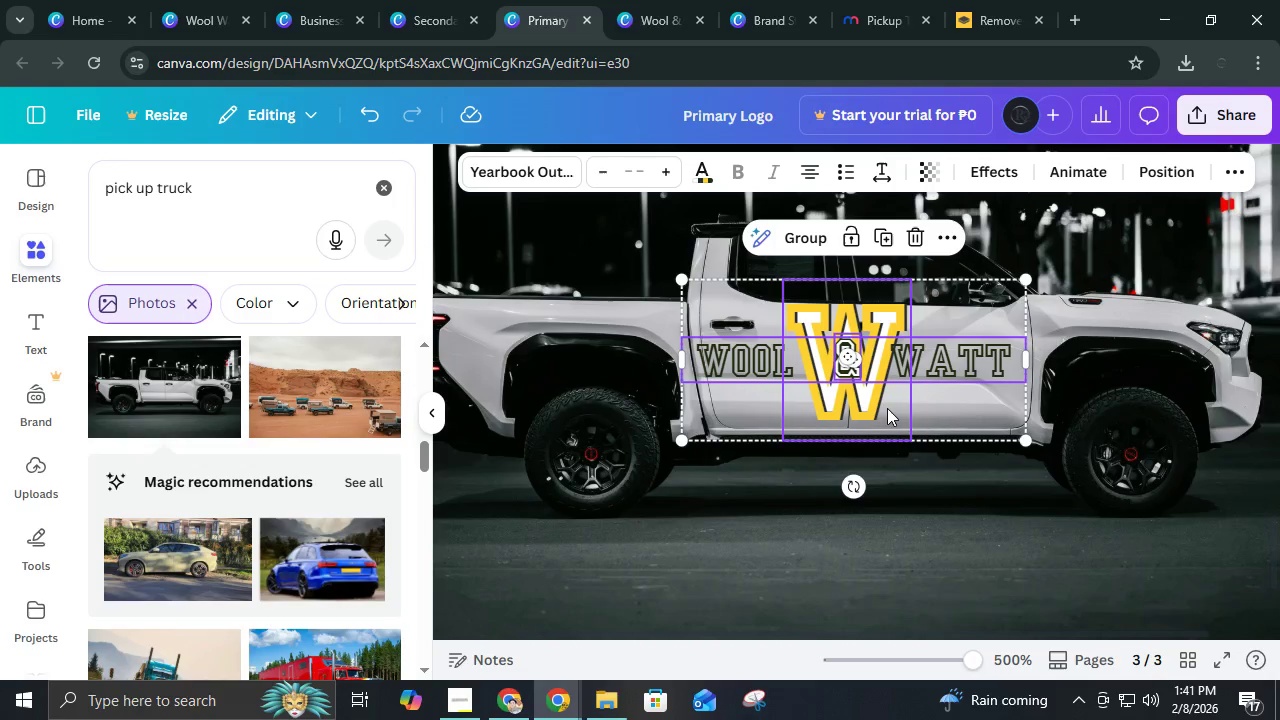 
left_click_drag(start_coordinate=[886, 409], to_coordinate=[891, 418])
 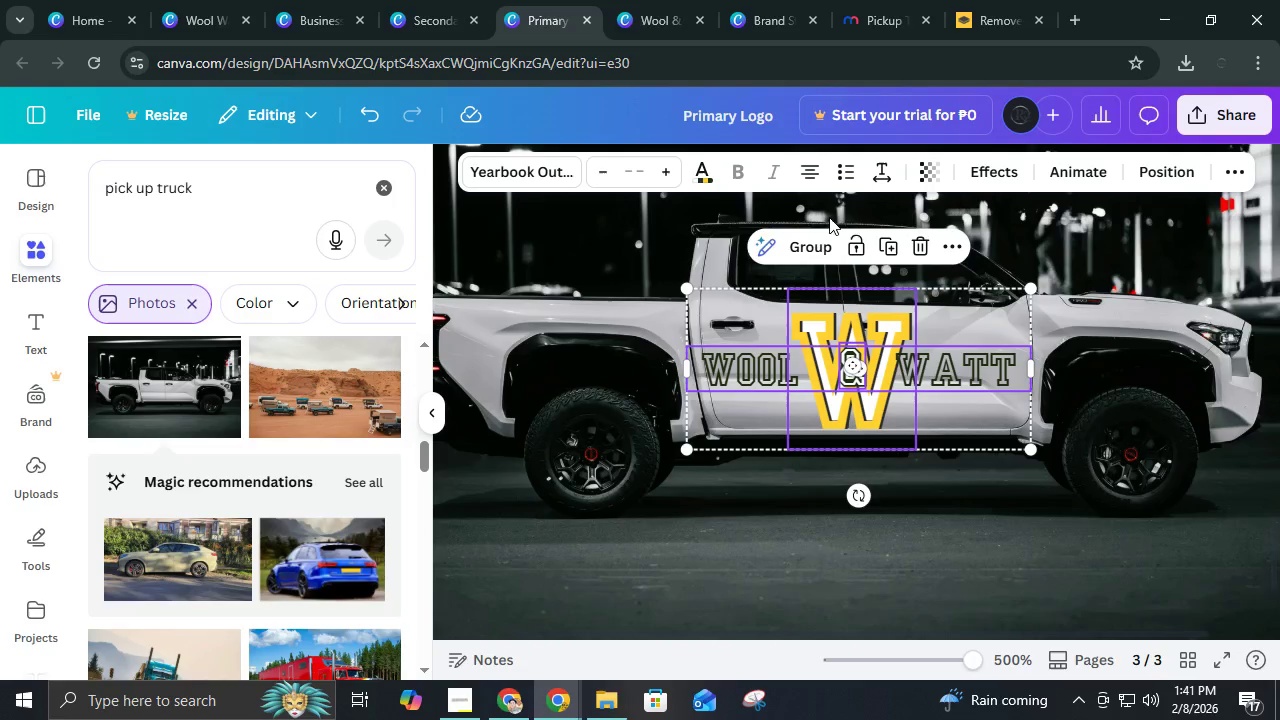 
left_click([982, 177])
 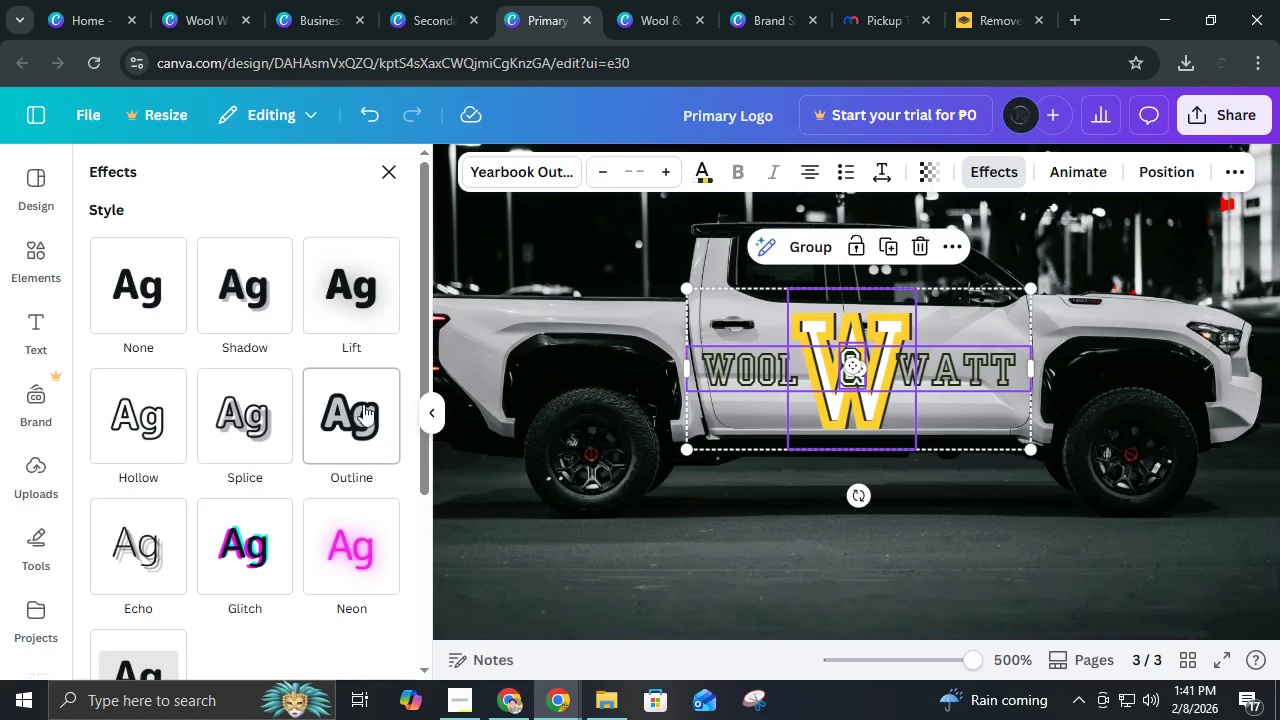 
scroll: coordinate [352, 435], scroll_direction: down, amount: 4.0
 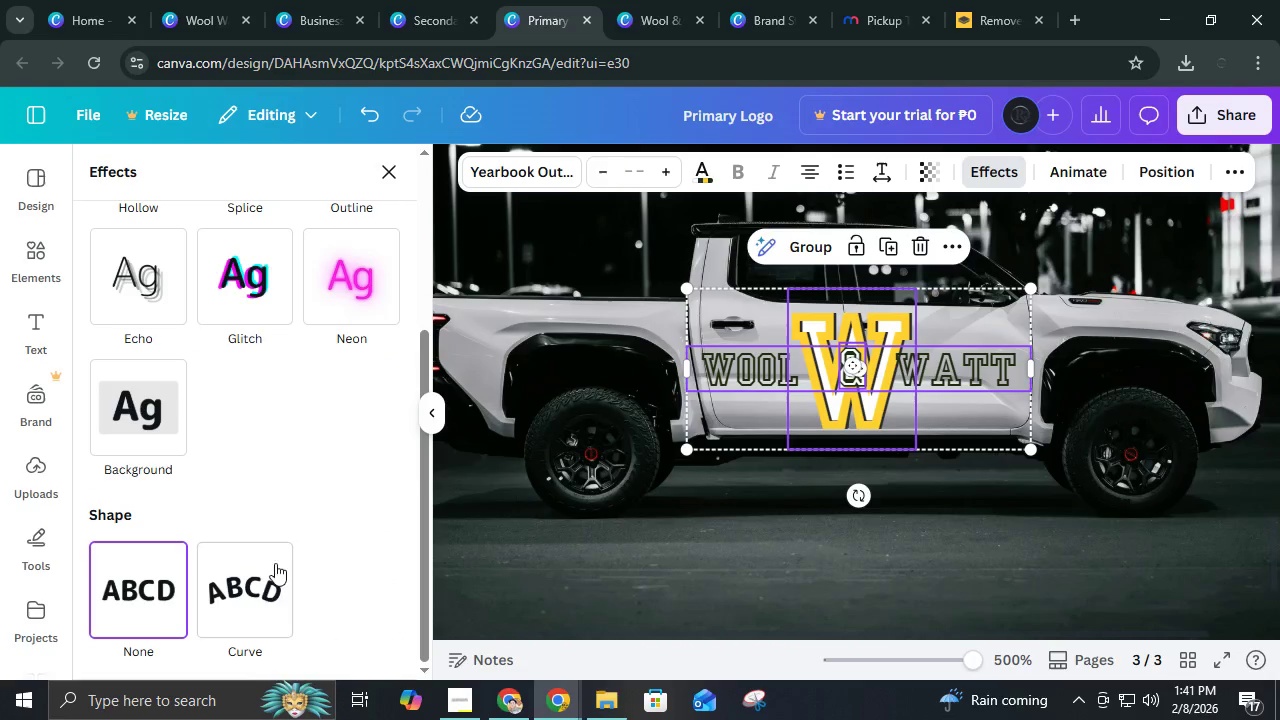 
left_click([256, 598])
 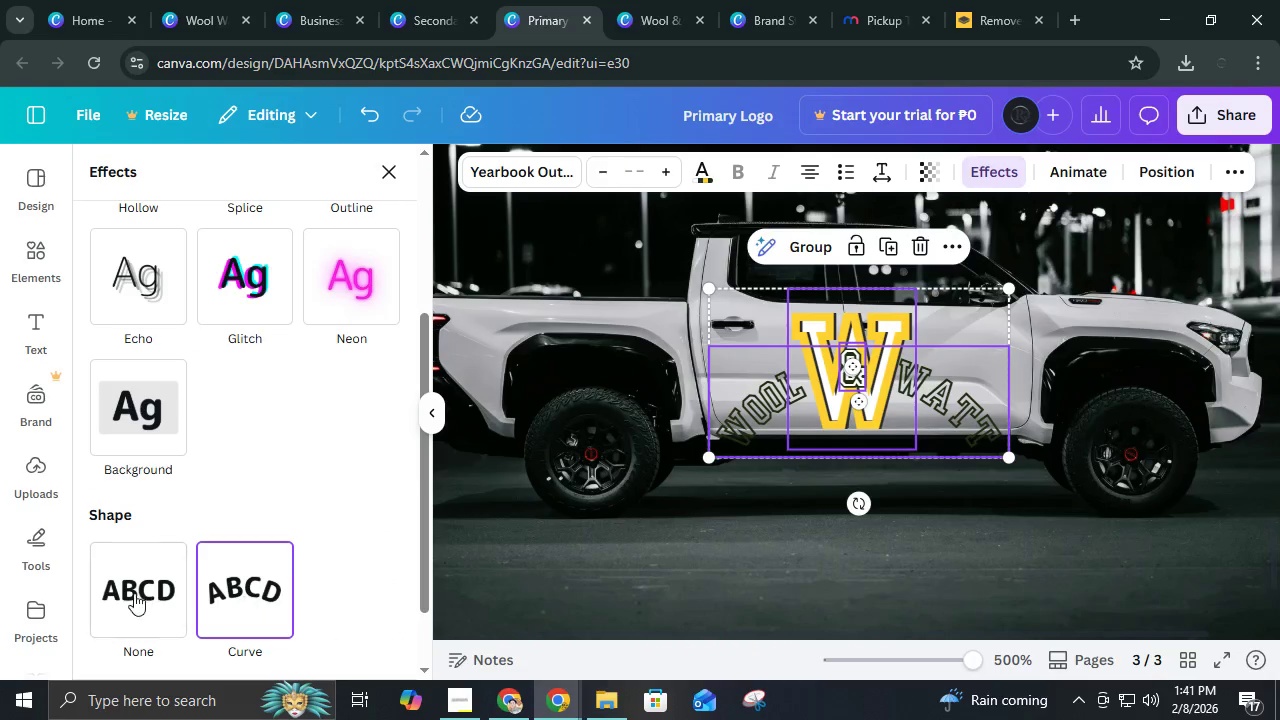 
left_click([134, 593])
 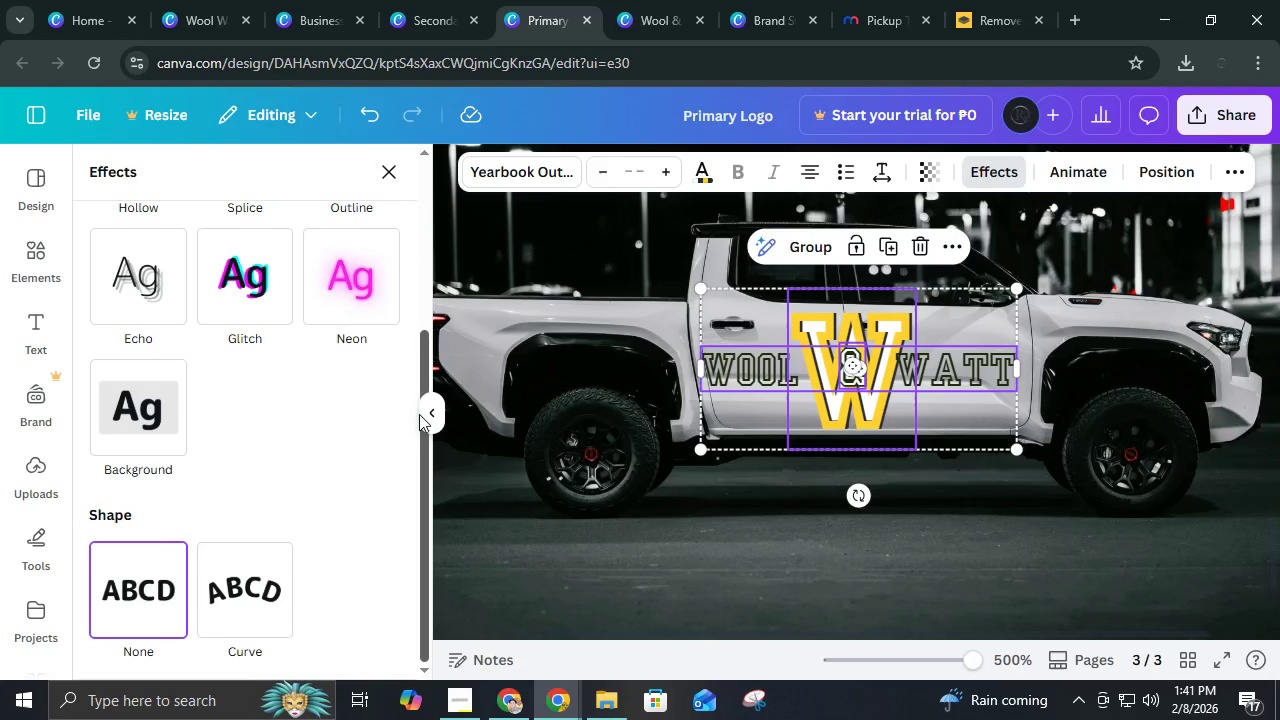 
left_click([428, 420])
 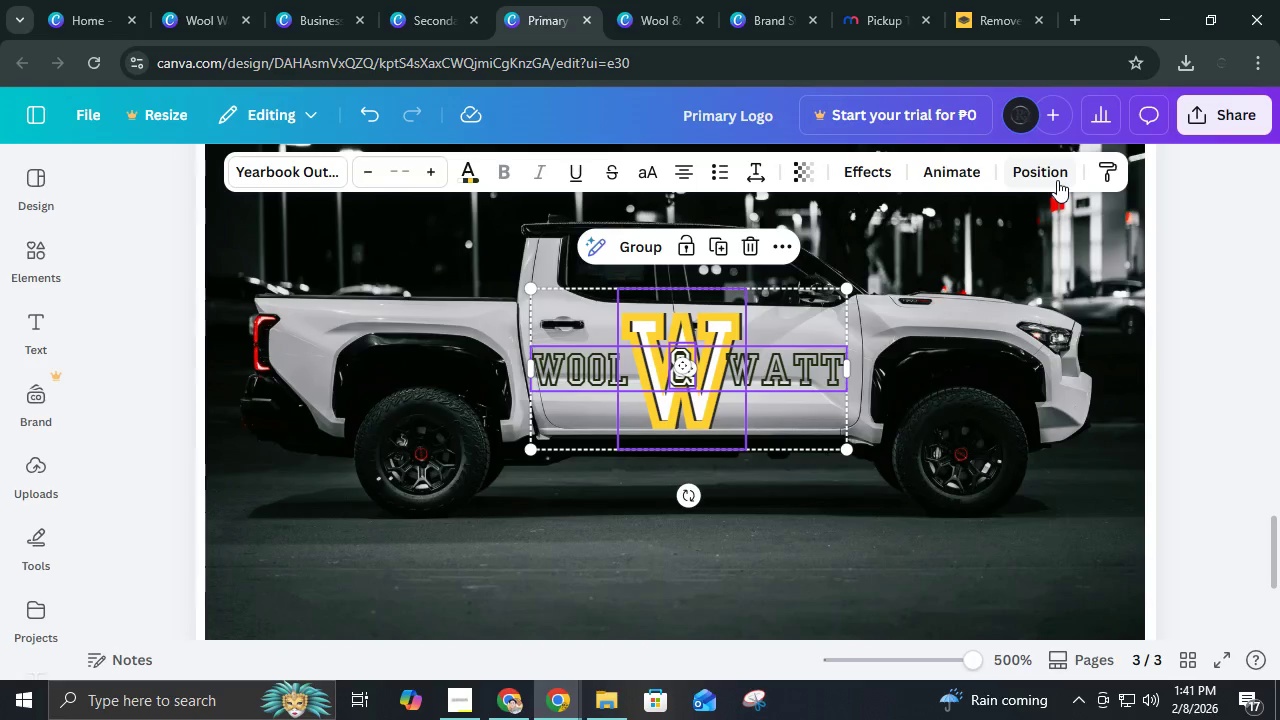 
left_click([1057, 180])
 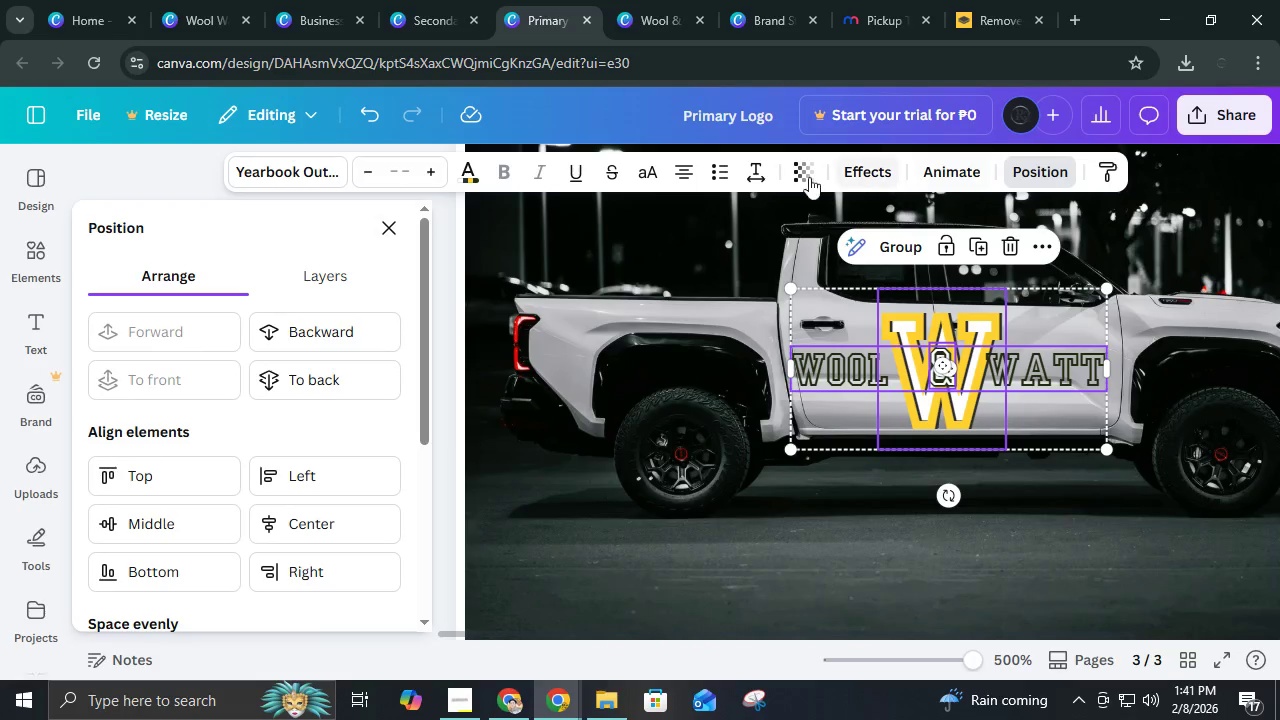 
left_click([799, 176])
 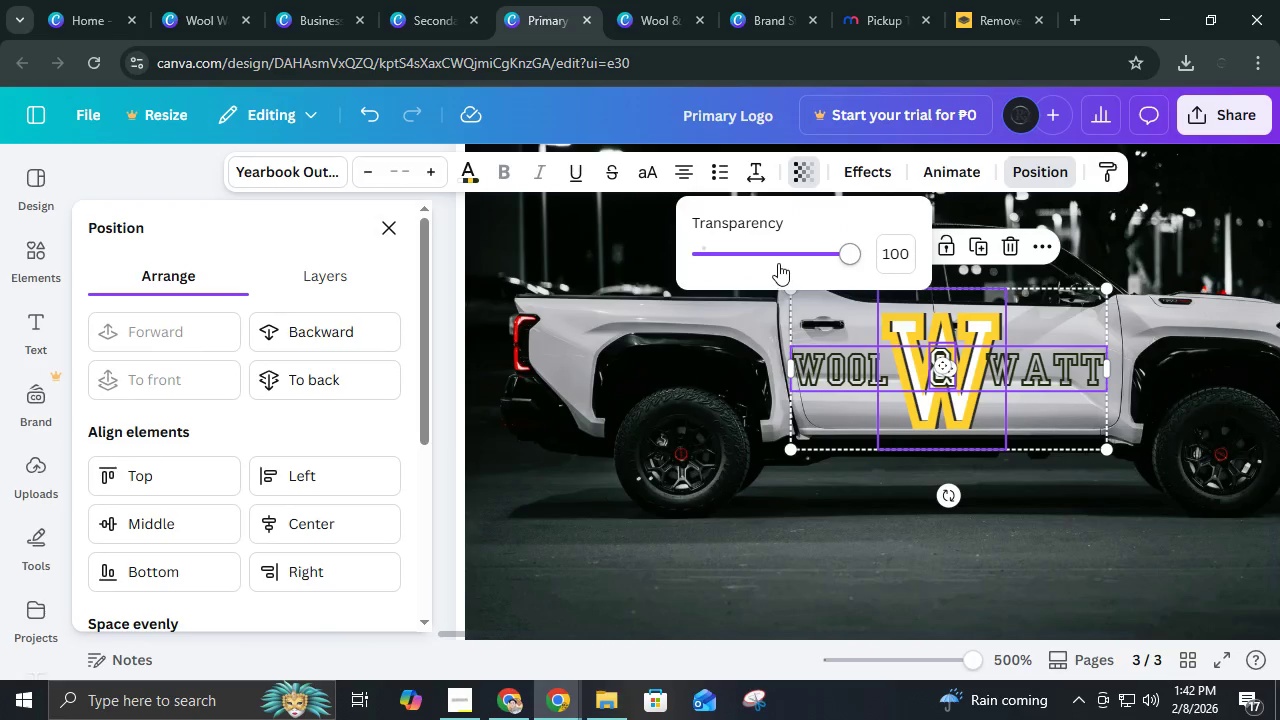 
left_click([809, 255])
 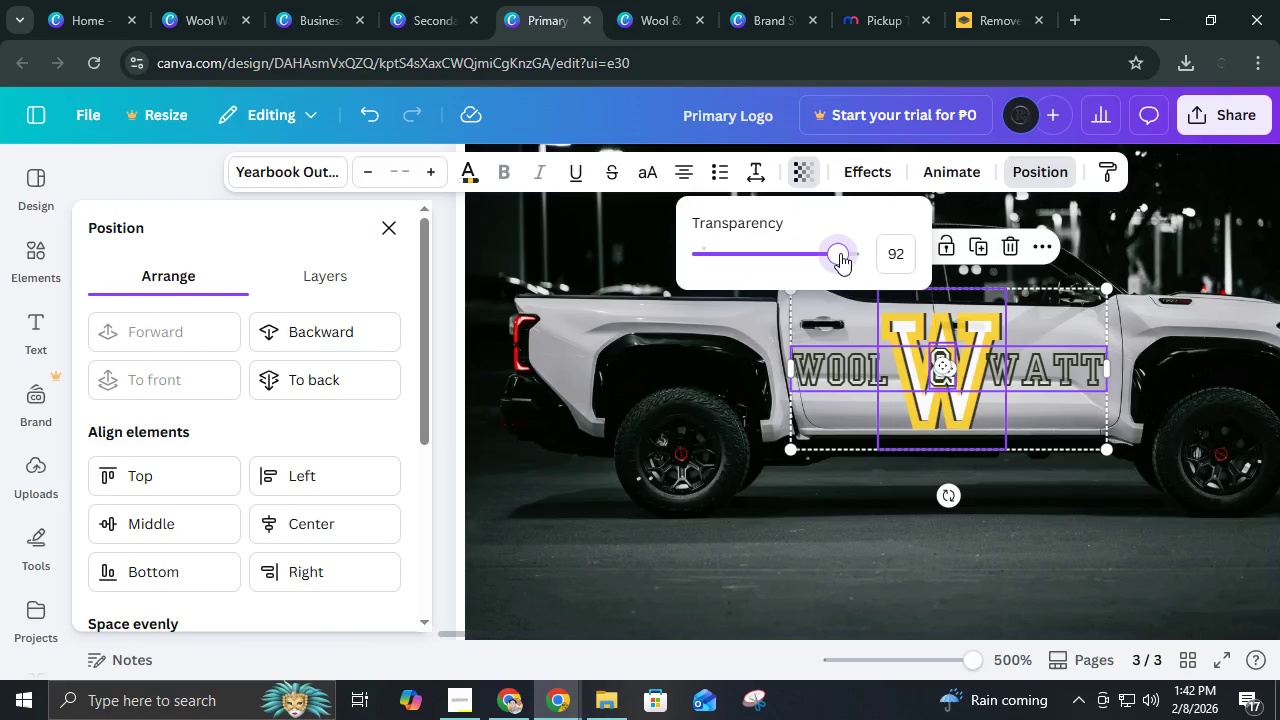 
left_click_drag(start_coordinate=[840, 253], to_coordinate=[801, 253])
 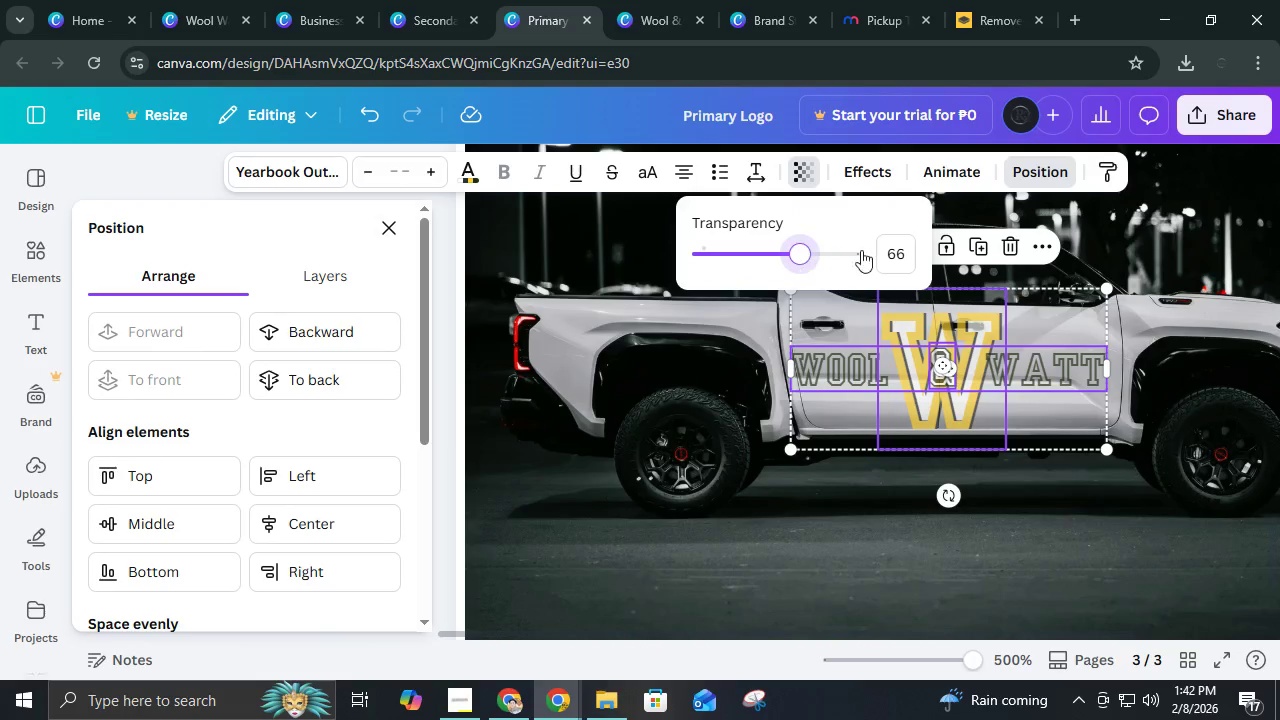 
left_click([801, 253])
 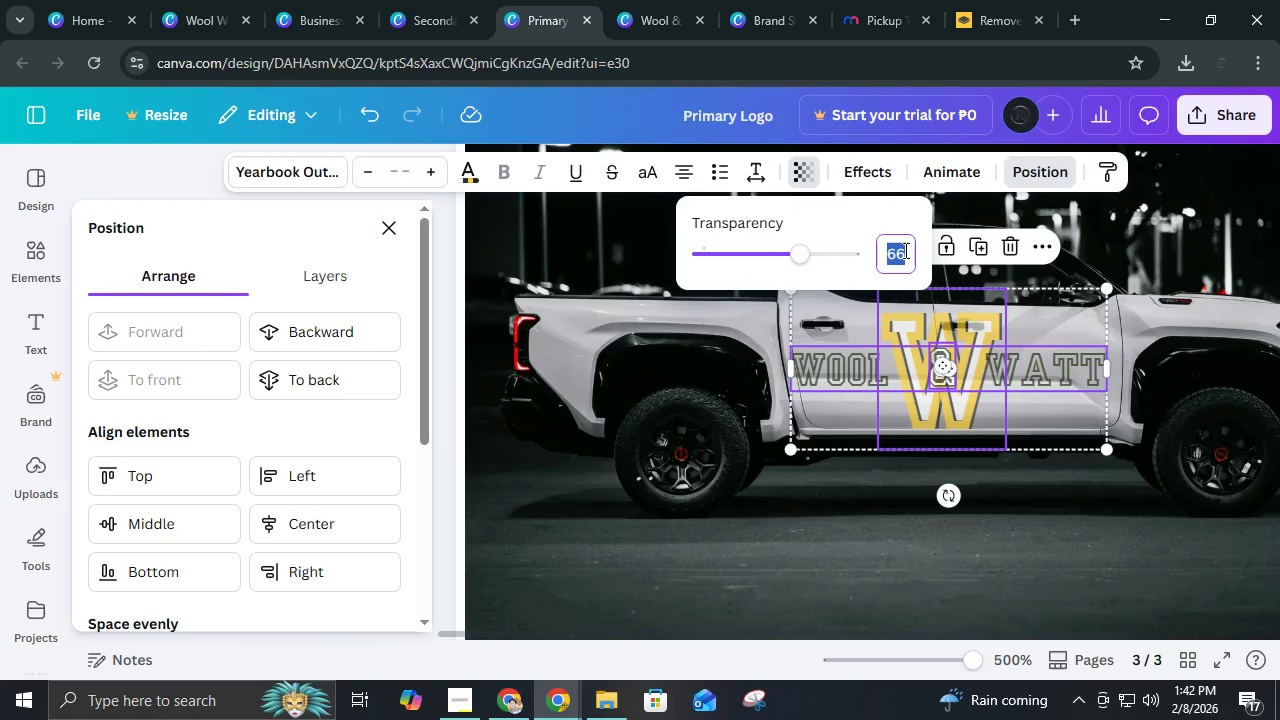 
double_click([904, 250])
 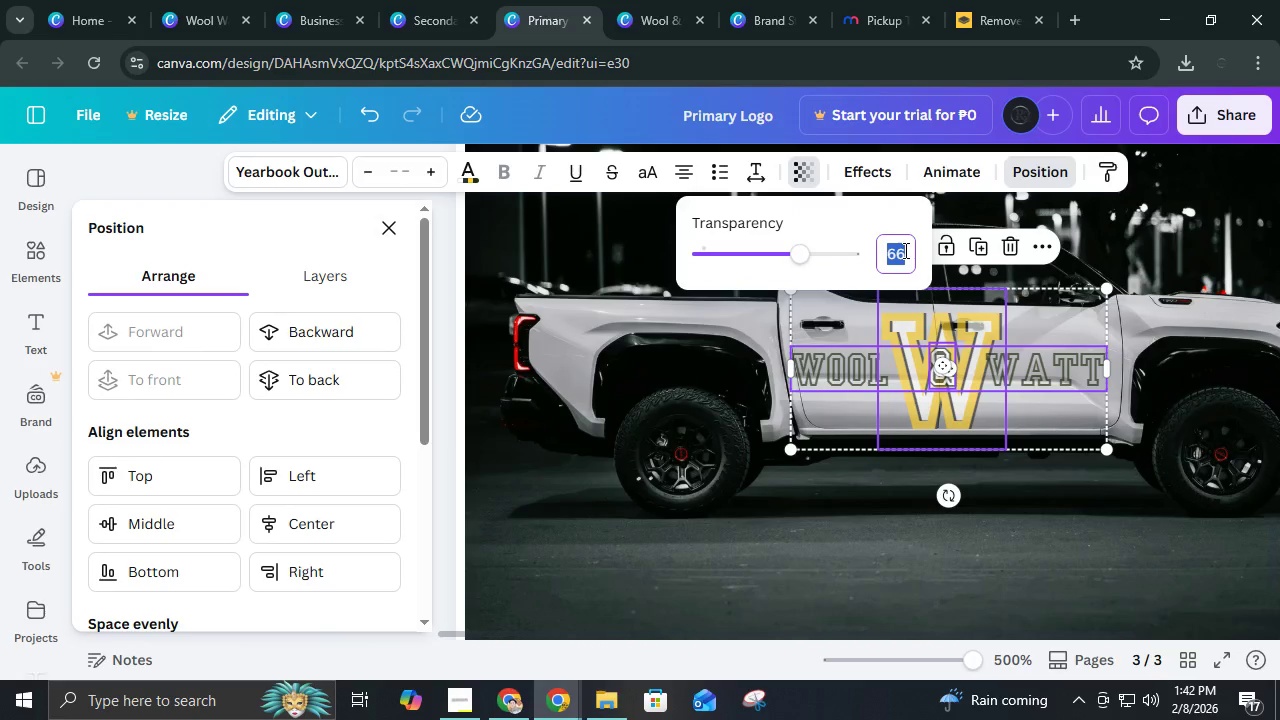 
key(Numpad8)
 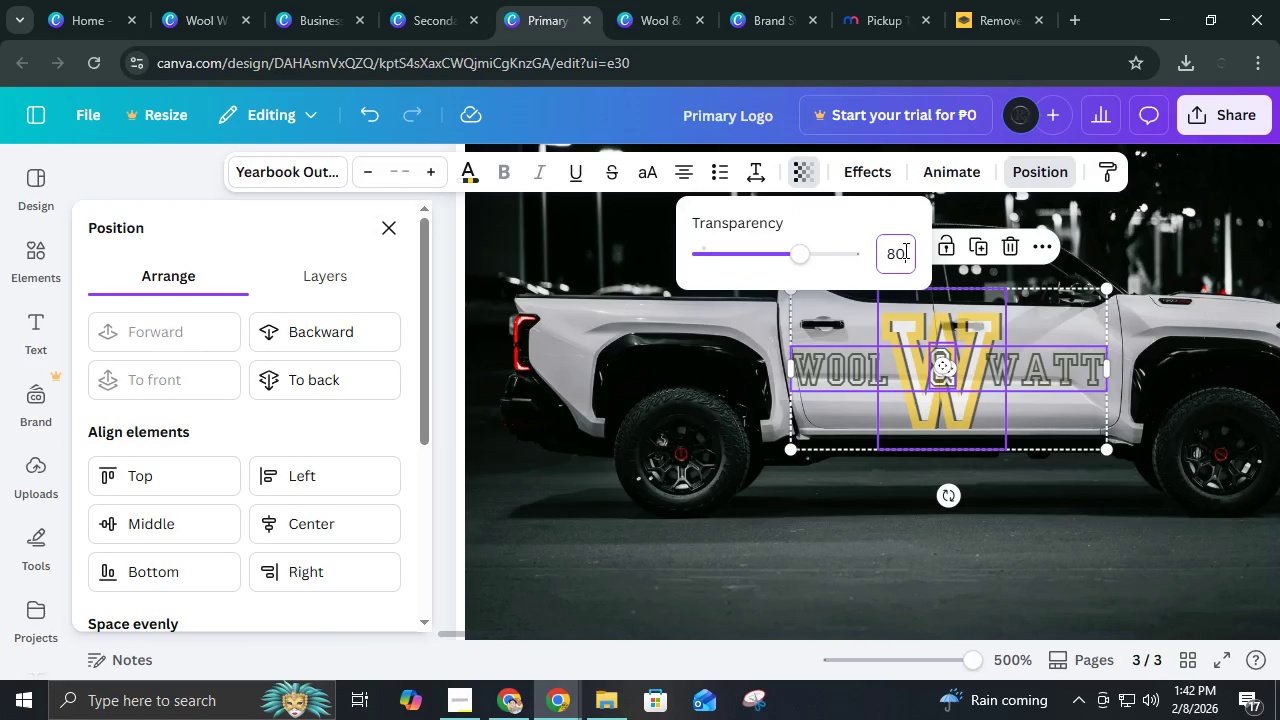 
key(Numpad0)
 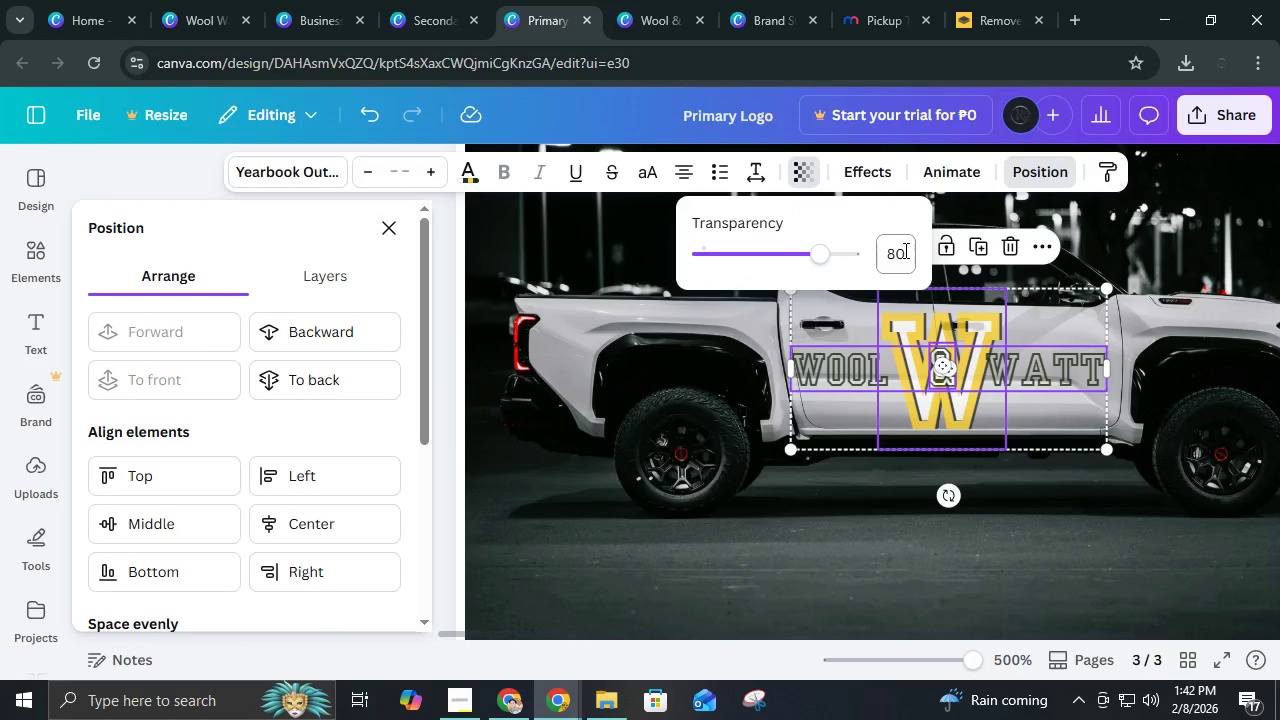 
key(NumpadEnter)
 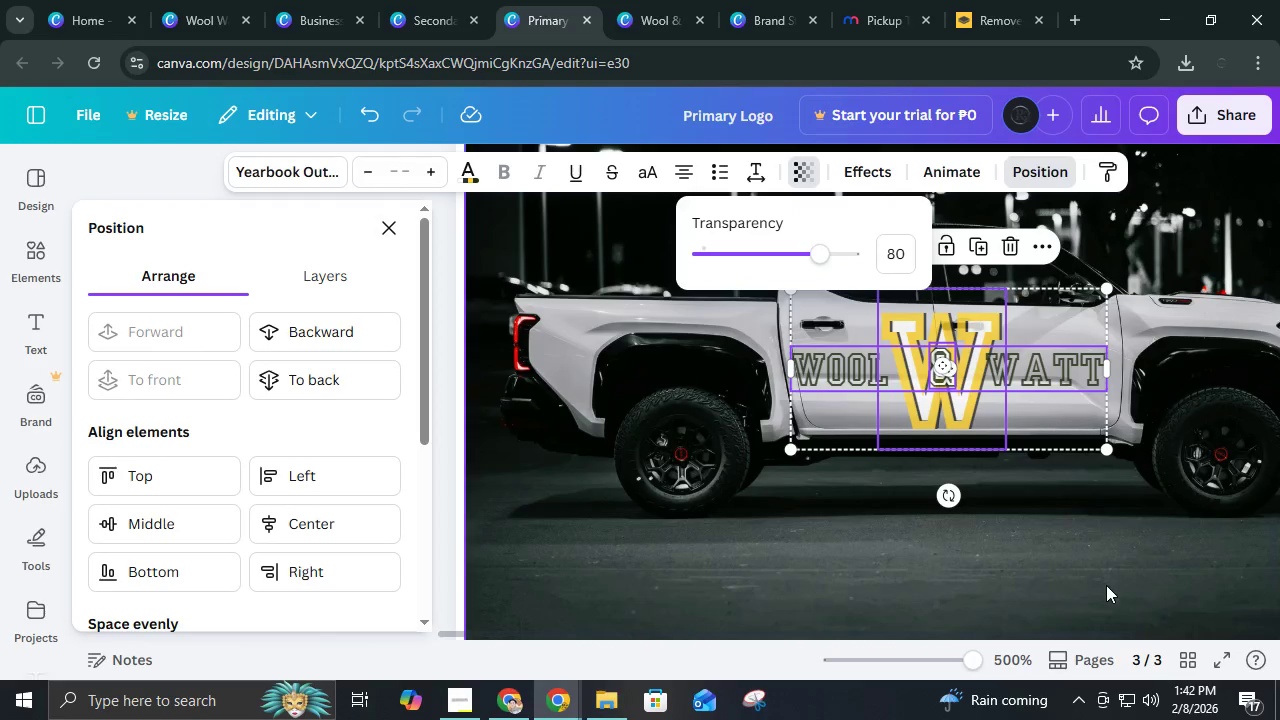 
left_click([1106, 585])
 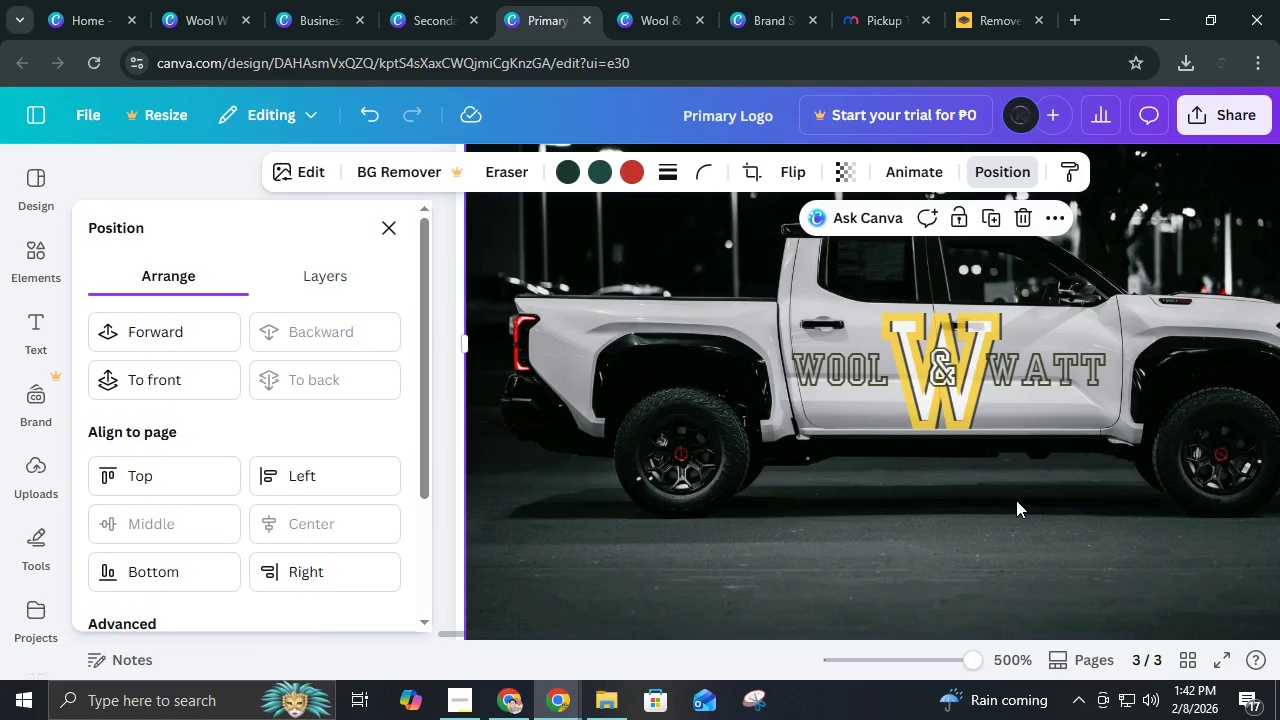 
hold_key(key=ControlLeft, duration=0.55)
scroll: coordinate [1016, 500], scroll_direction: down, amount: 3.0
 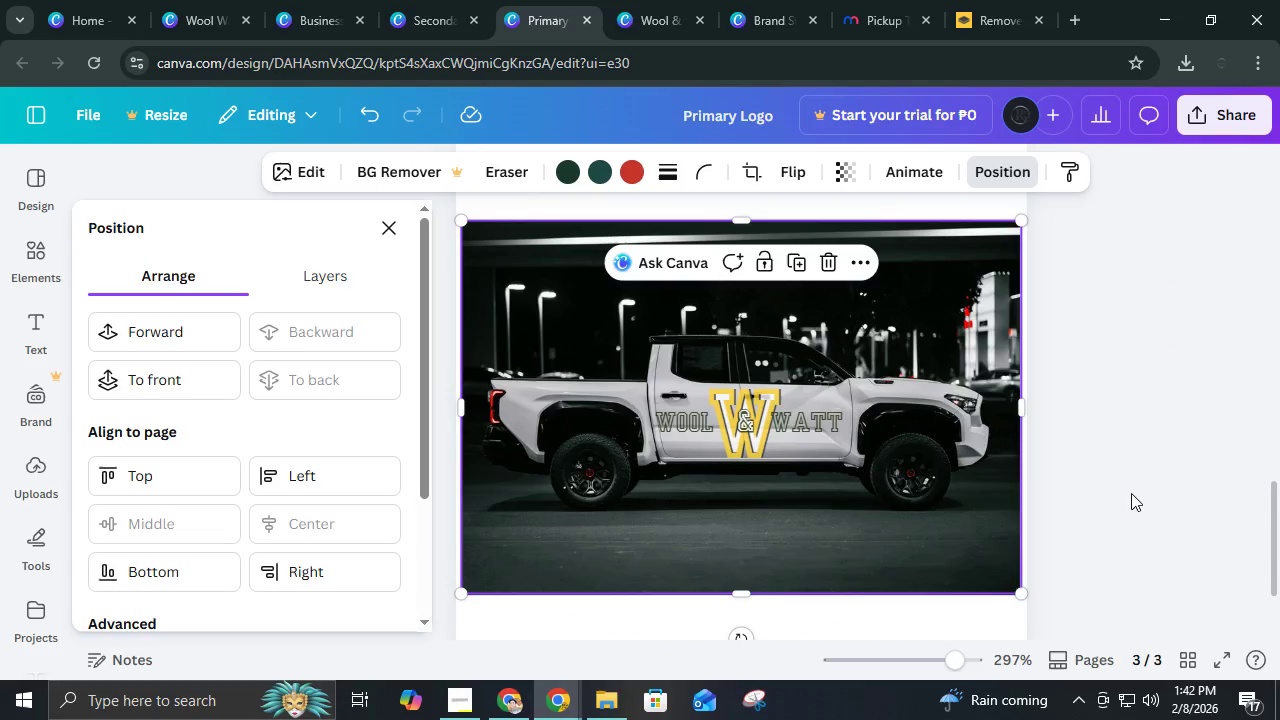 
left_click([1131, 493])
 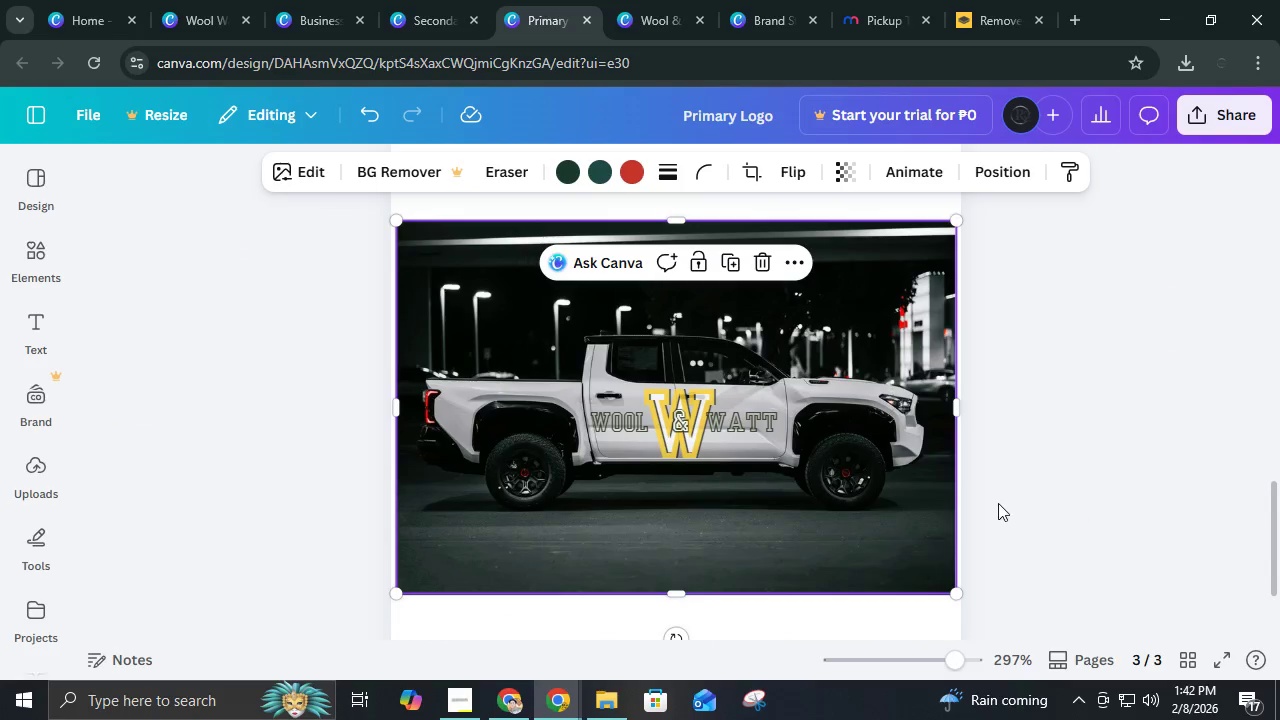 
scroll: coordinate [998, 503], scroll_direction: none, amount: 0.0
 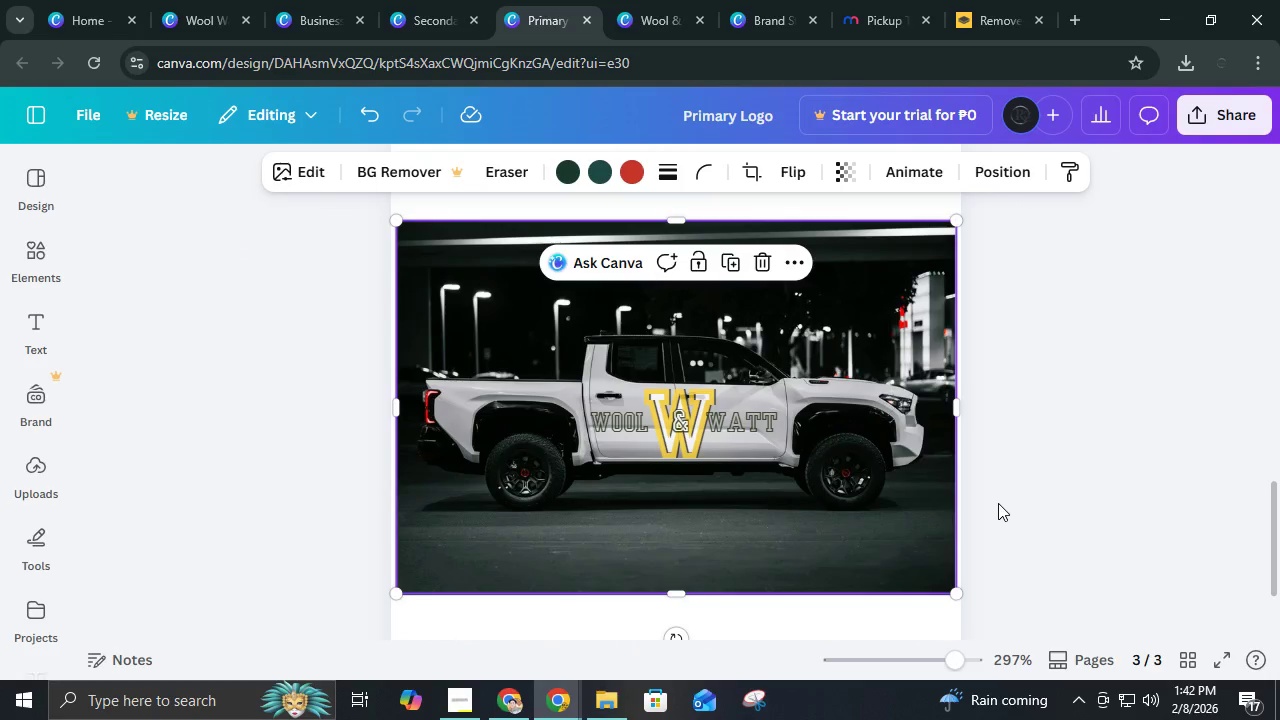 
hold_key(key=ControlLeft, duration=0.61)
scroll: coordinate [998, 503], scroll_direction: up, amount: 1.0
 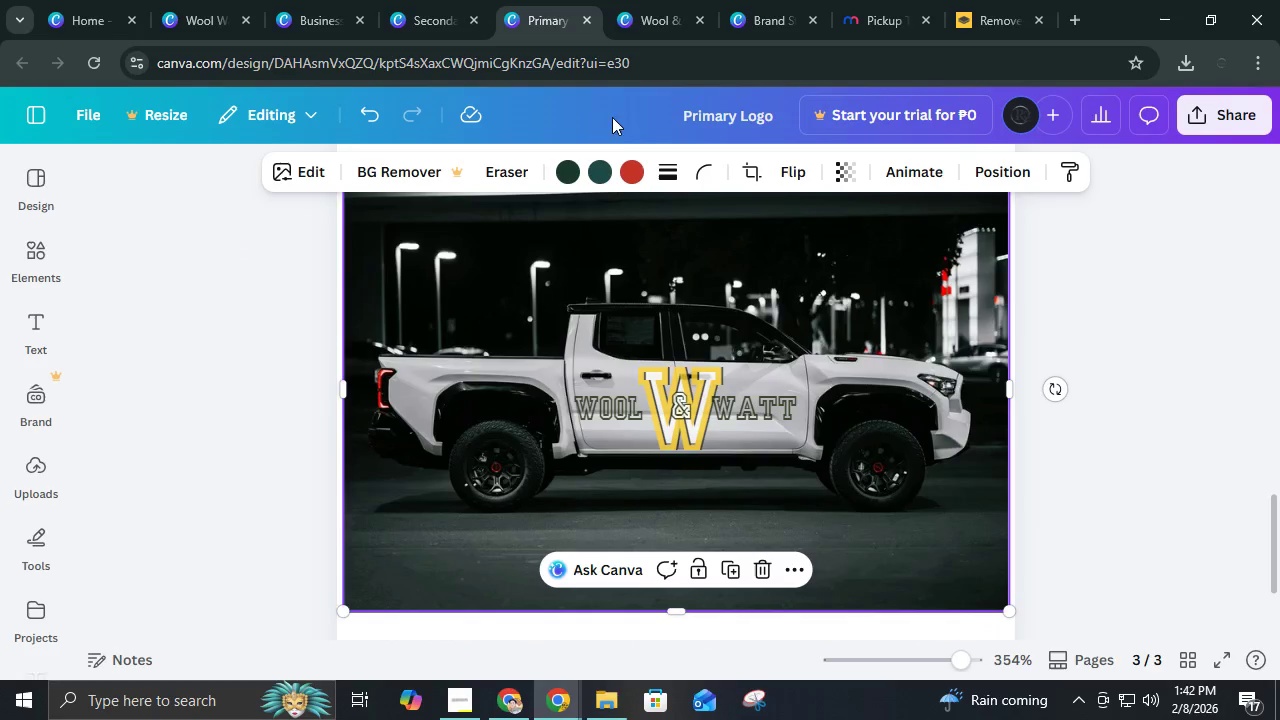 
left_click([646, 21])
 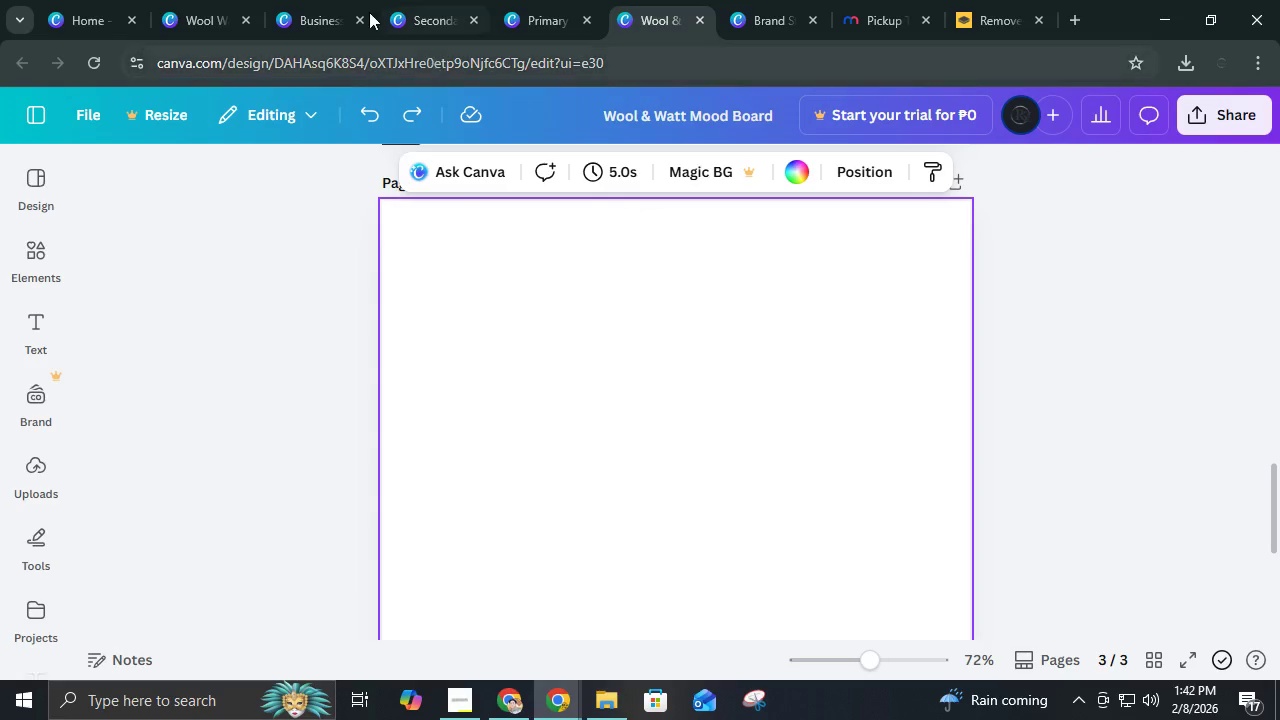 
left_click([299, 12])
 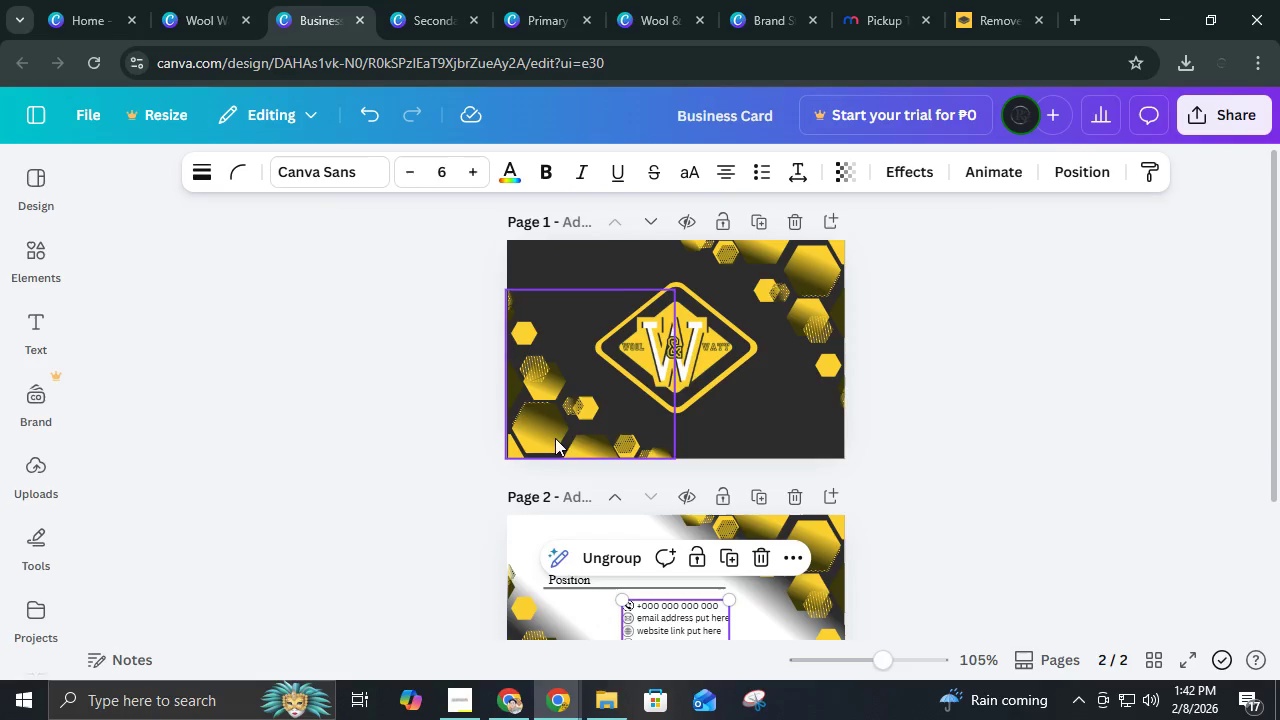 
scroll: coordinate [565, 472], scroll_direction: down, amount: 2.0
 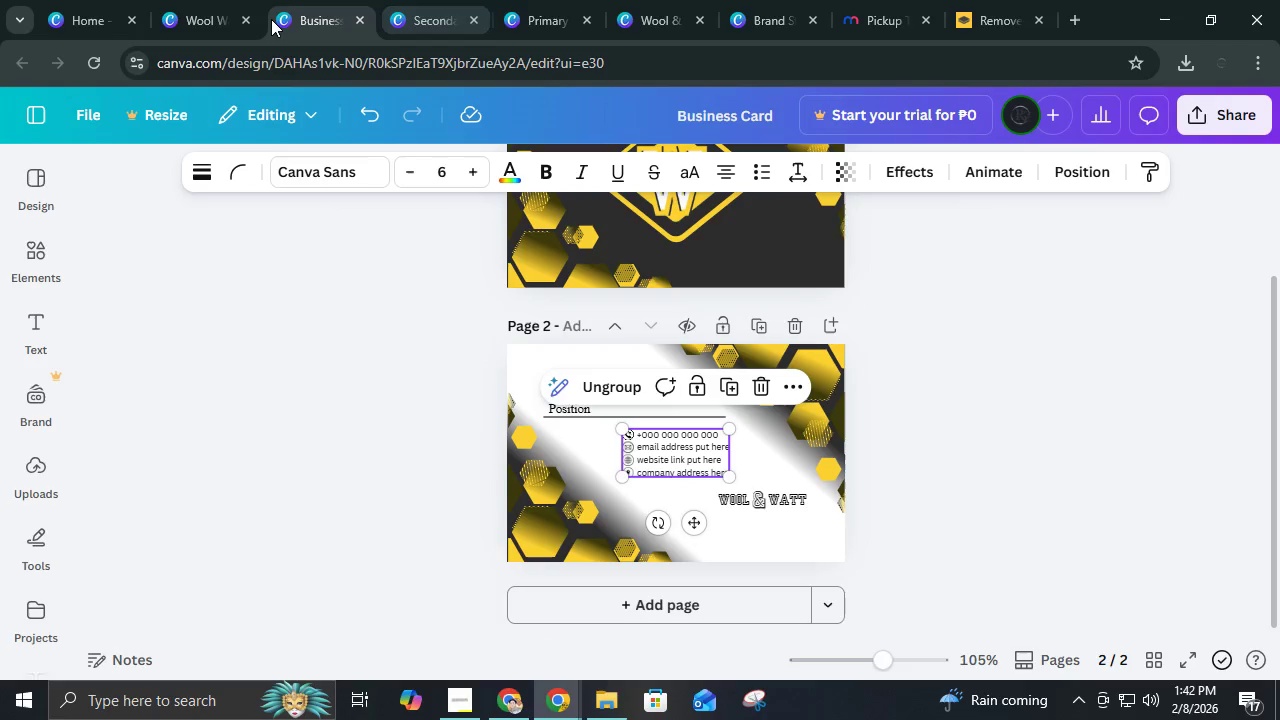 
left_click([629, 8])
 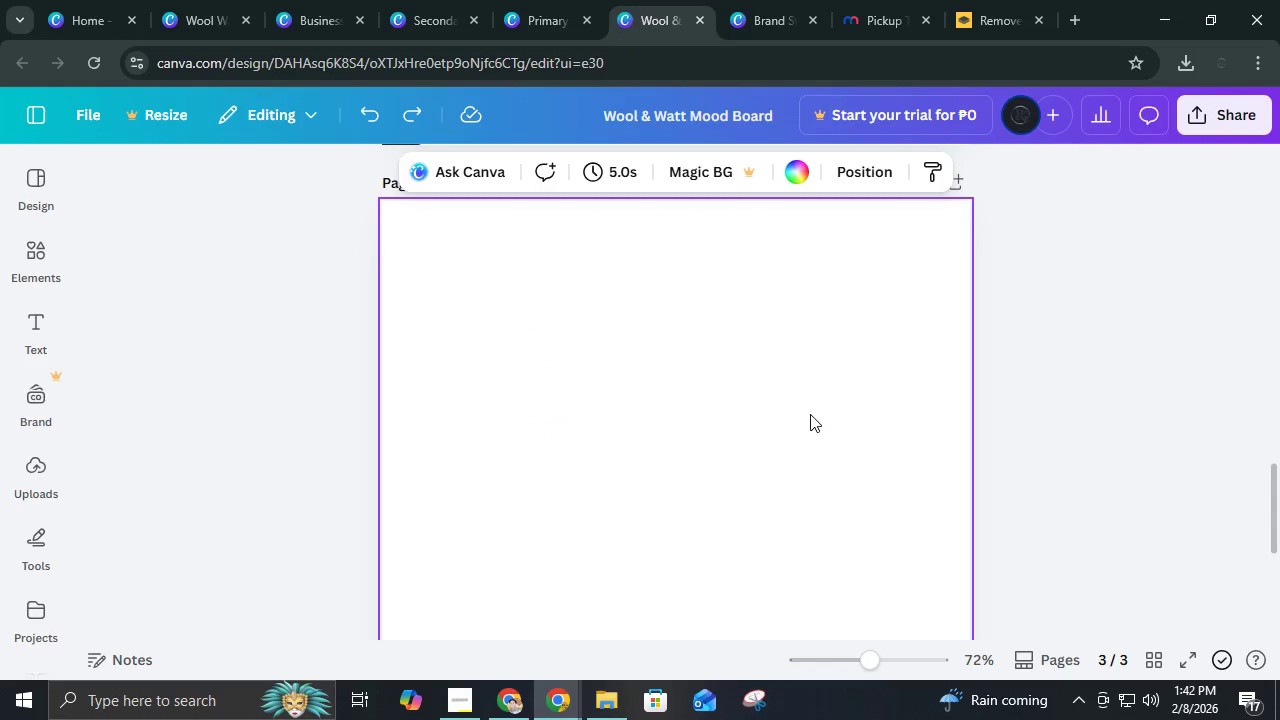 
scroll: coordinate [811, 414], scroll_direction: up, amount: 7.0
 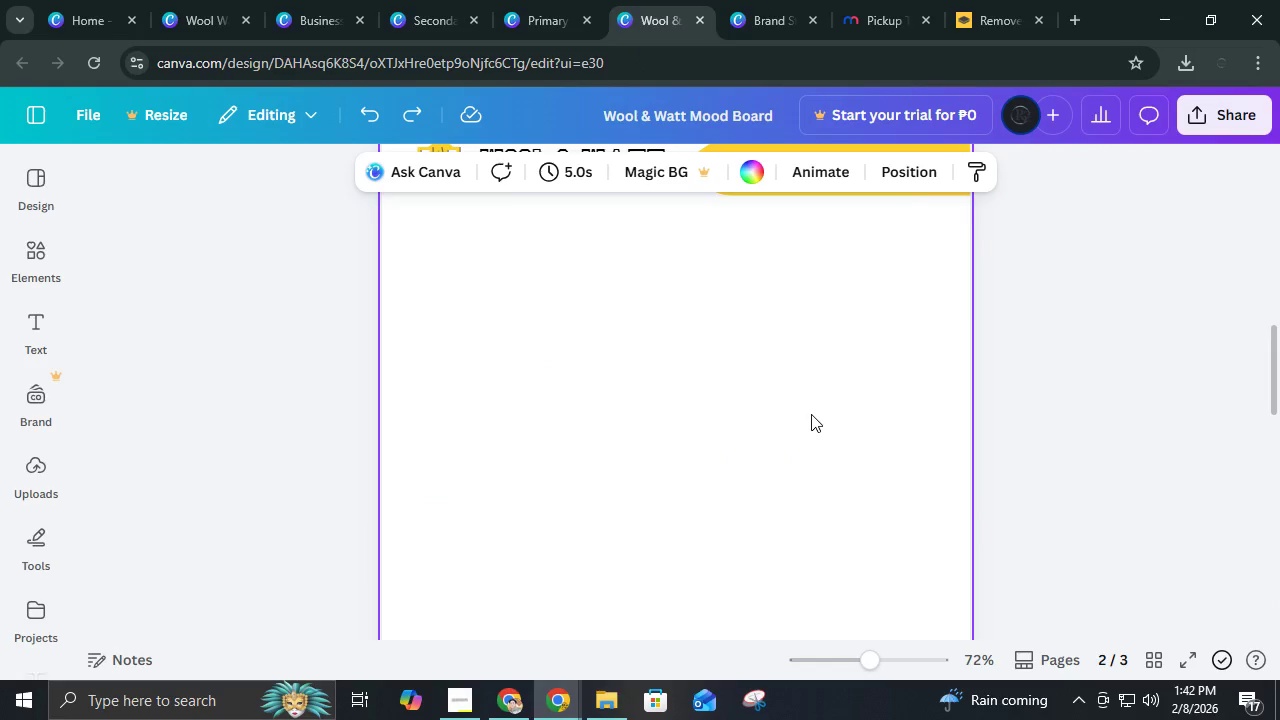 
scroll: coordinate [811, 414], scroll_direction: down, amount: 4.0
 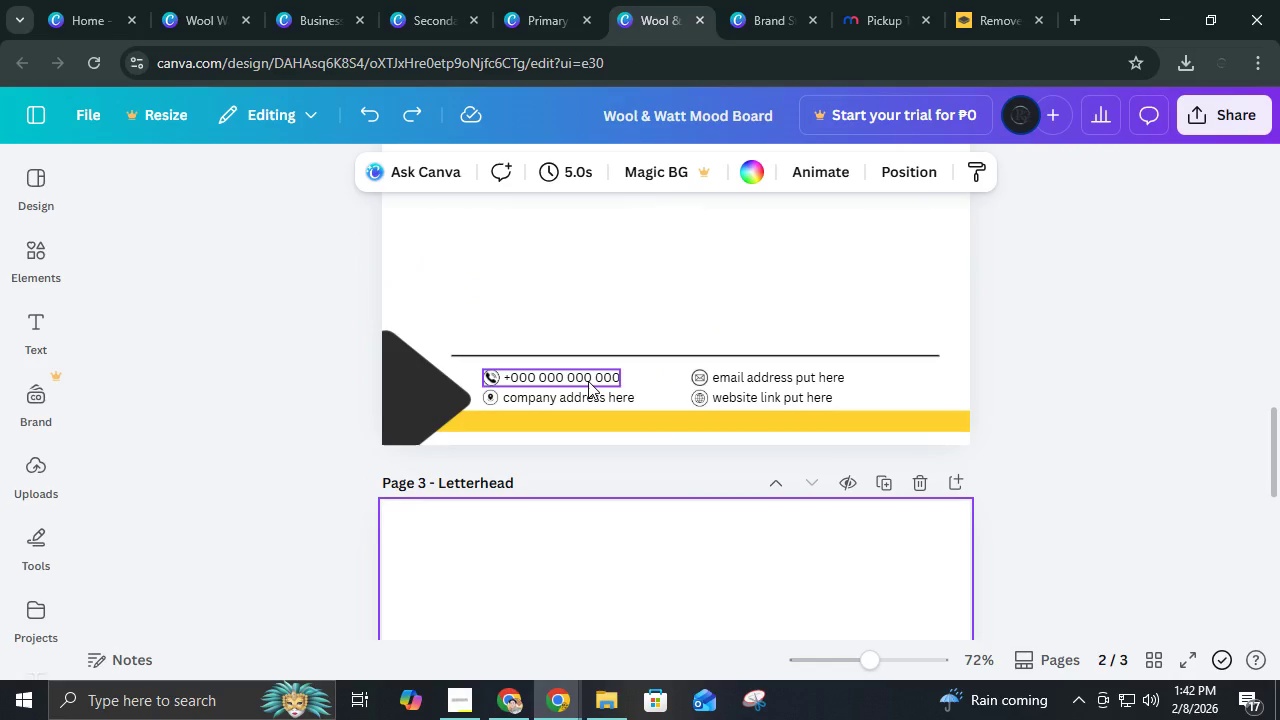 
left_click([588, 381])
 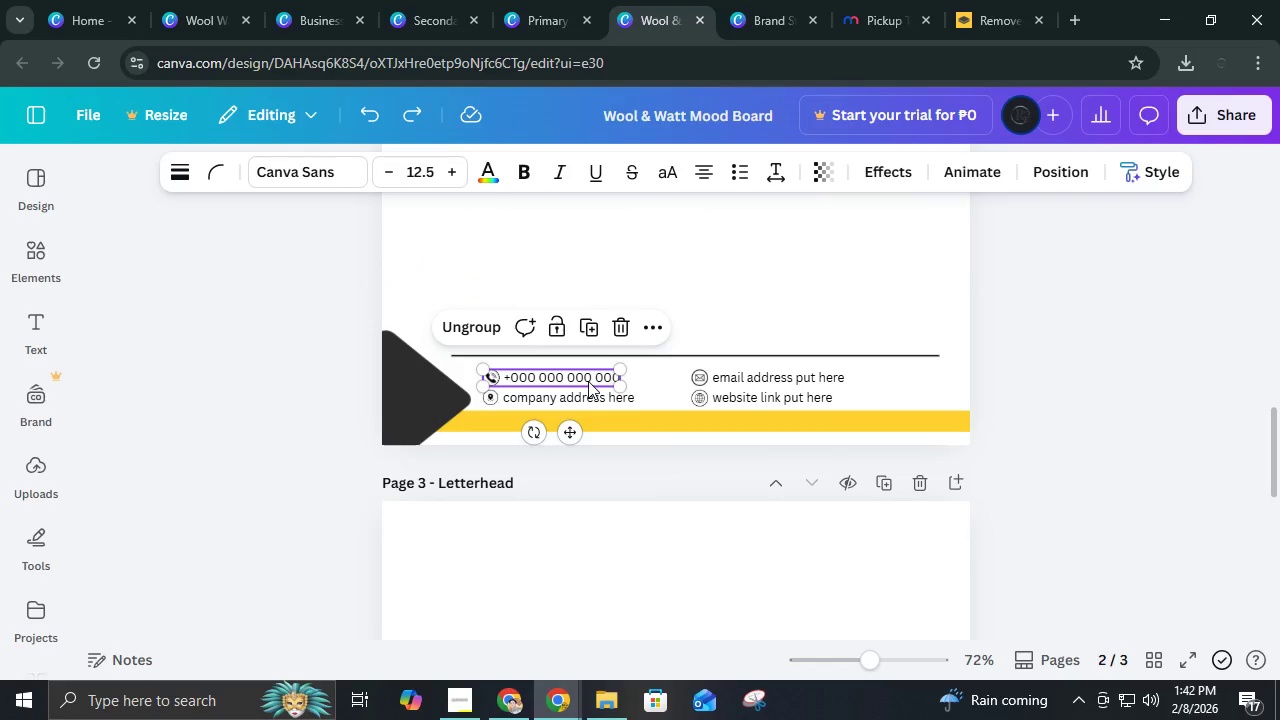 
key(Control+C)
 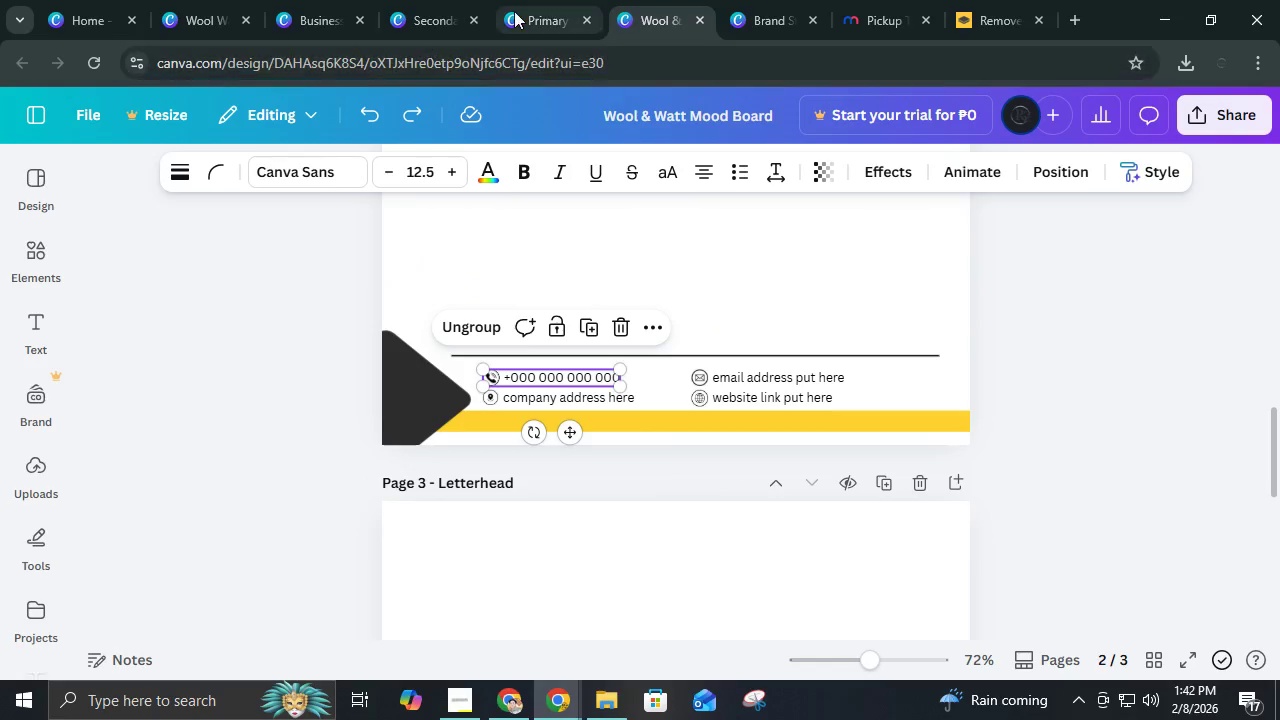 
left_click([514, 11])
 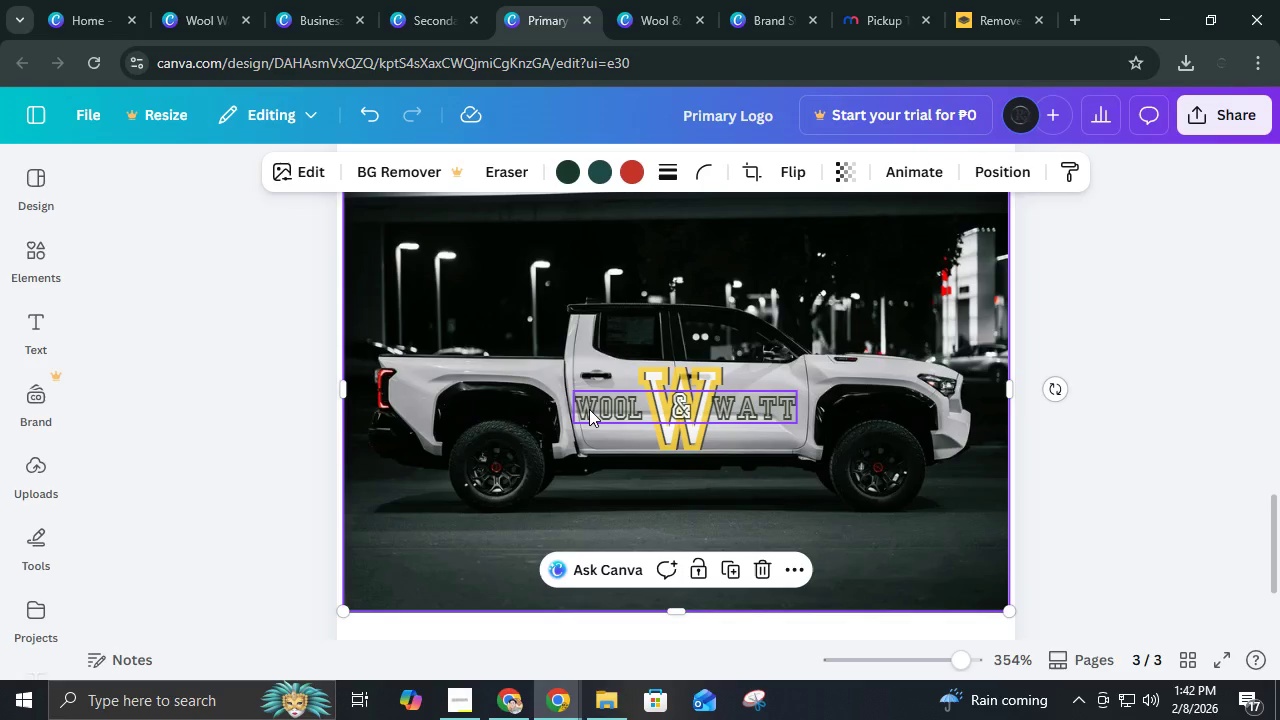 
key(Control+V)
 